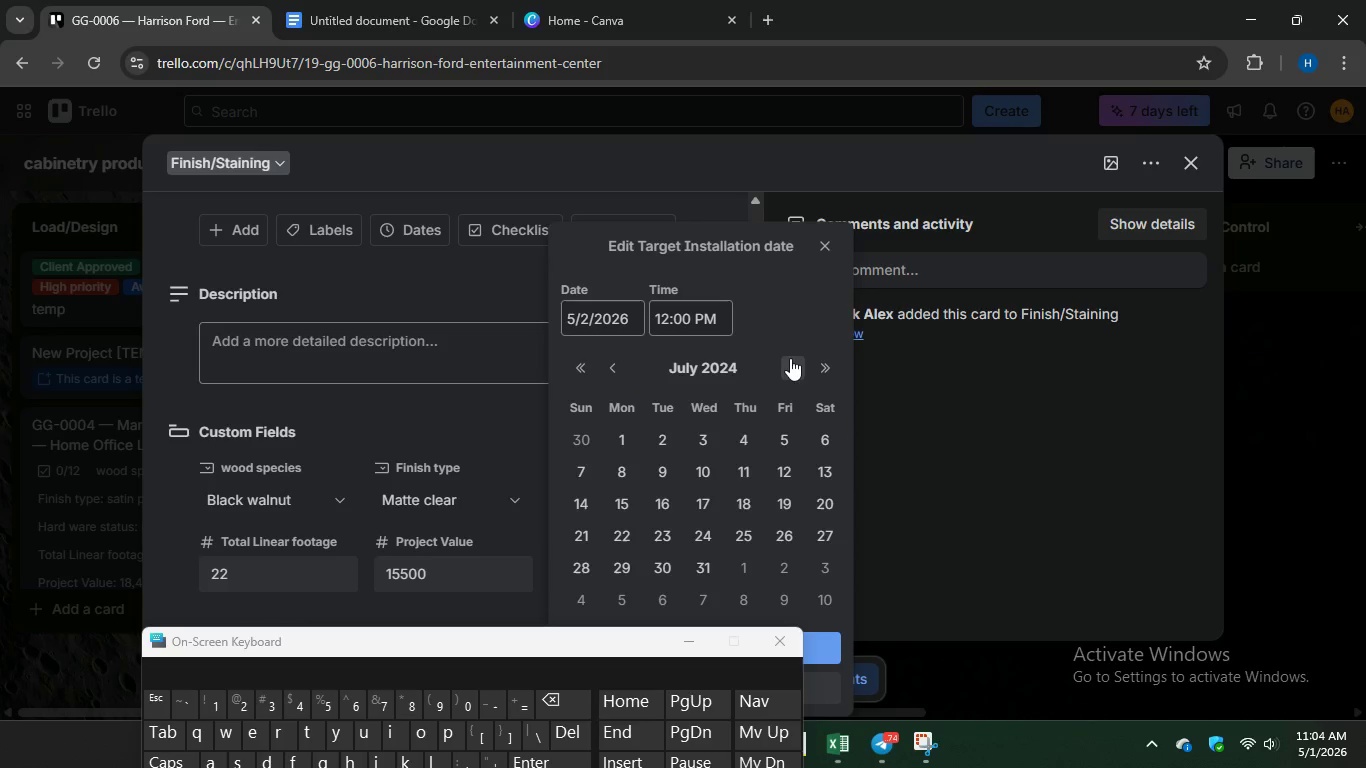 
triple_click([790, 358])
 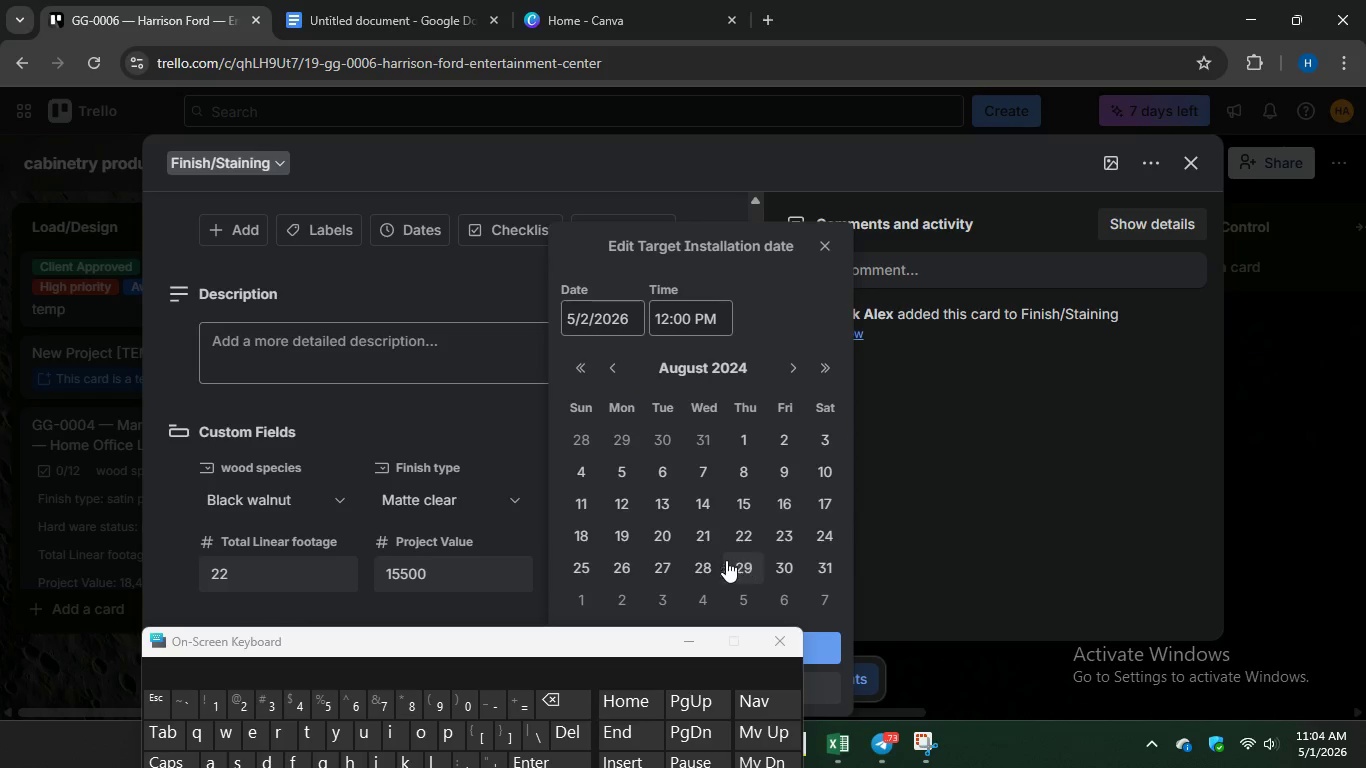 
left_click([709, 566])
 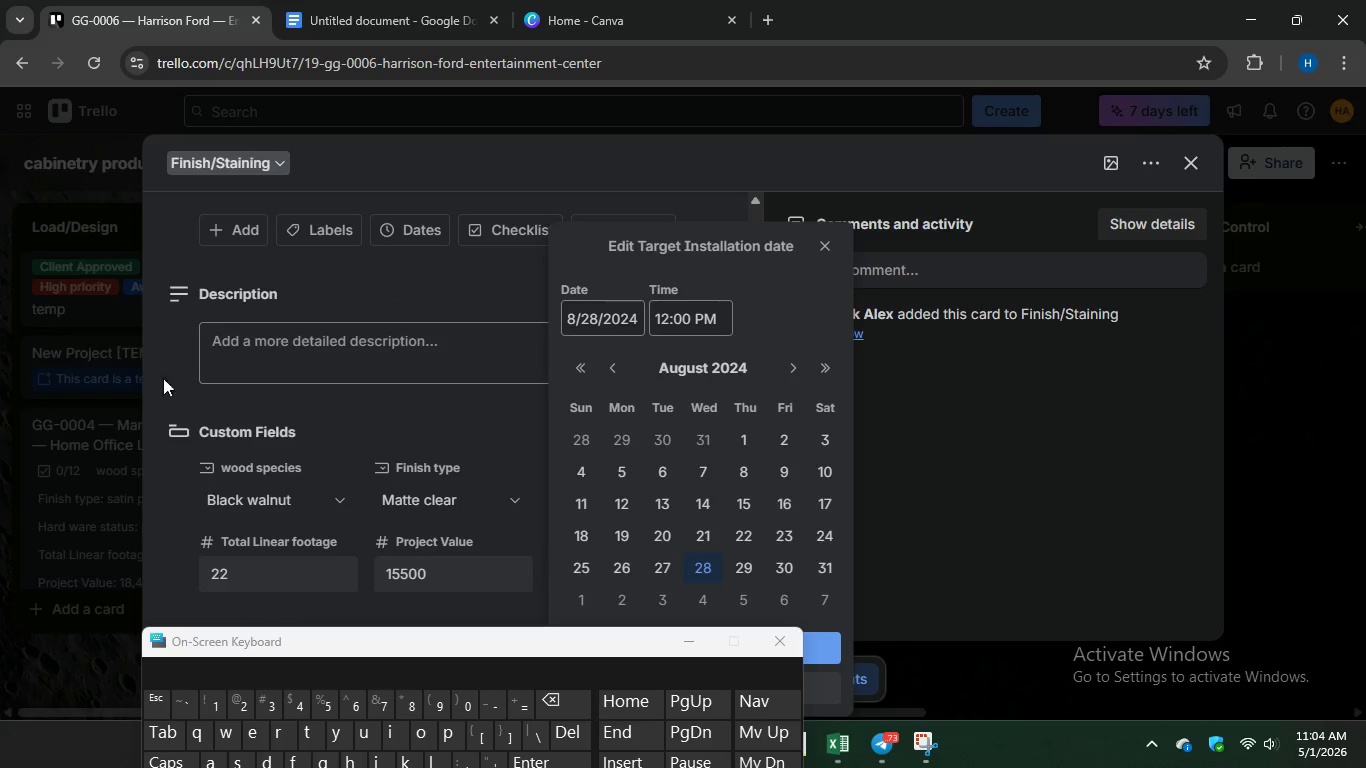 
key(Enter)
 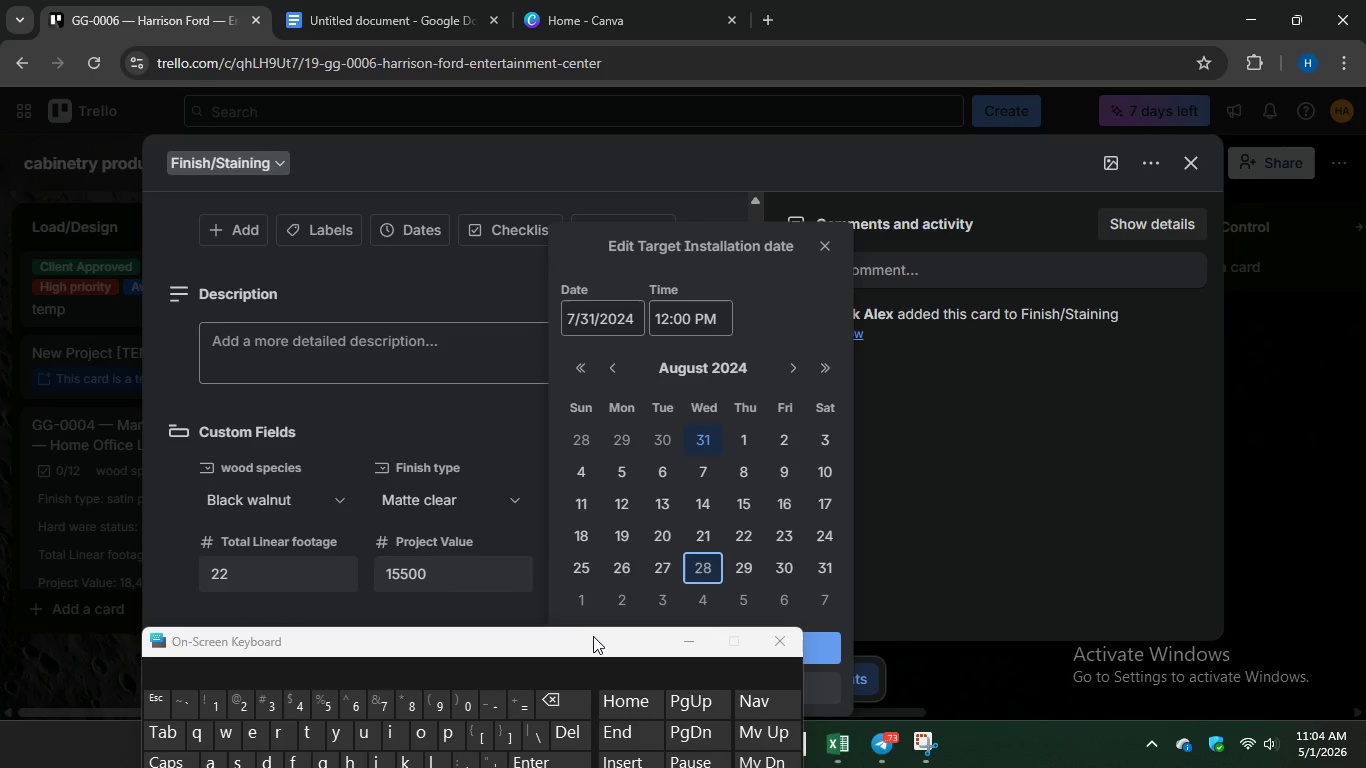 
wait(8.95)
 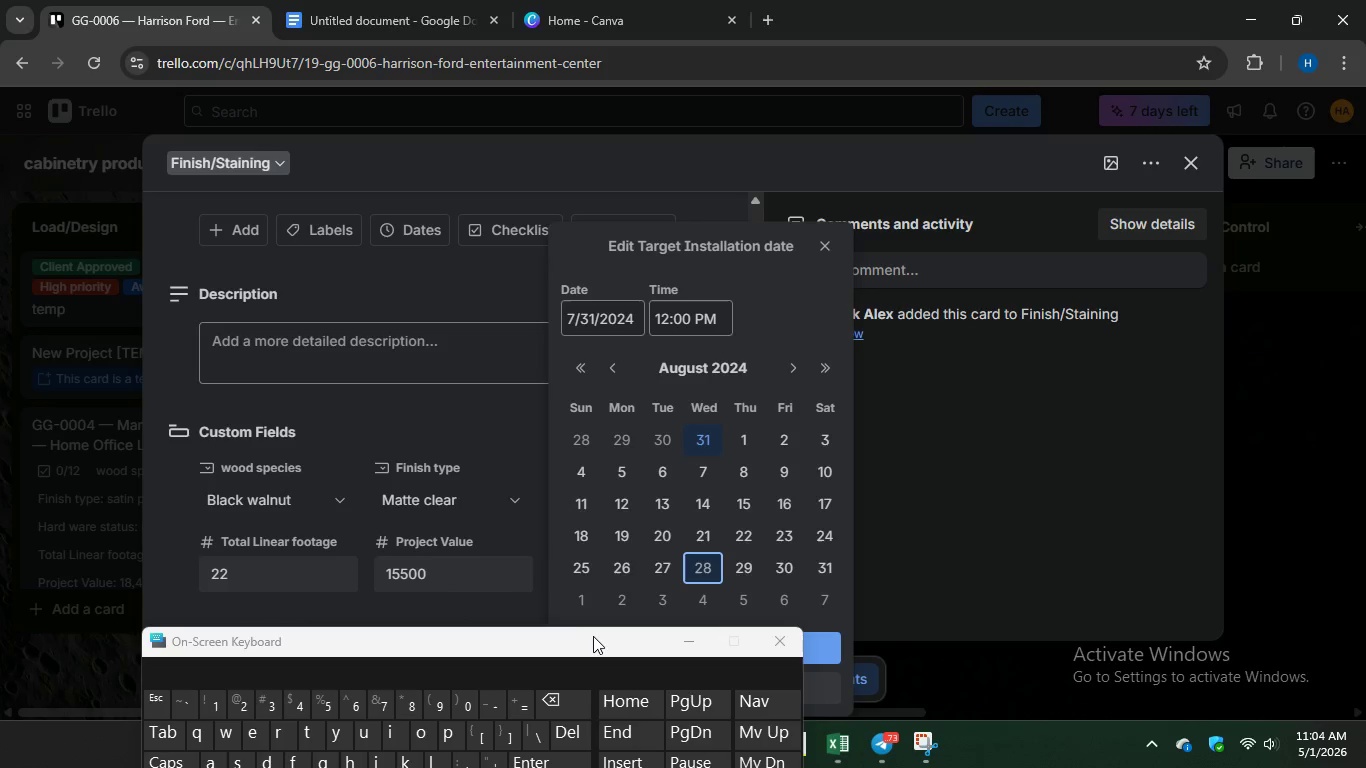 
left_click([706, 558])
 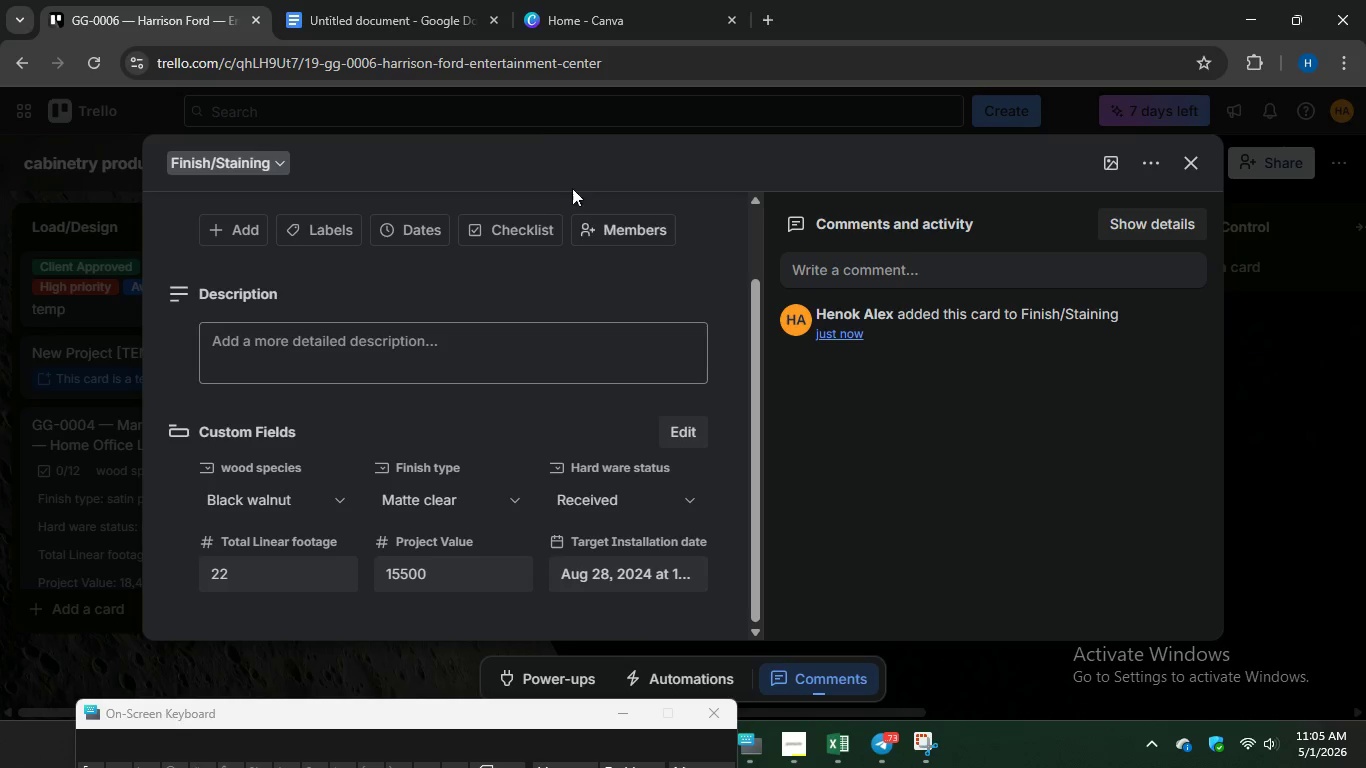 
wait(7.31)
 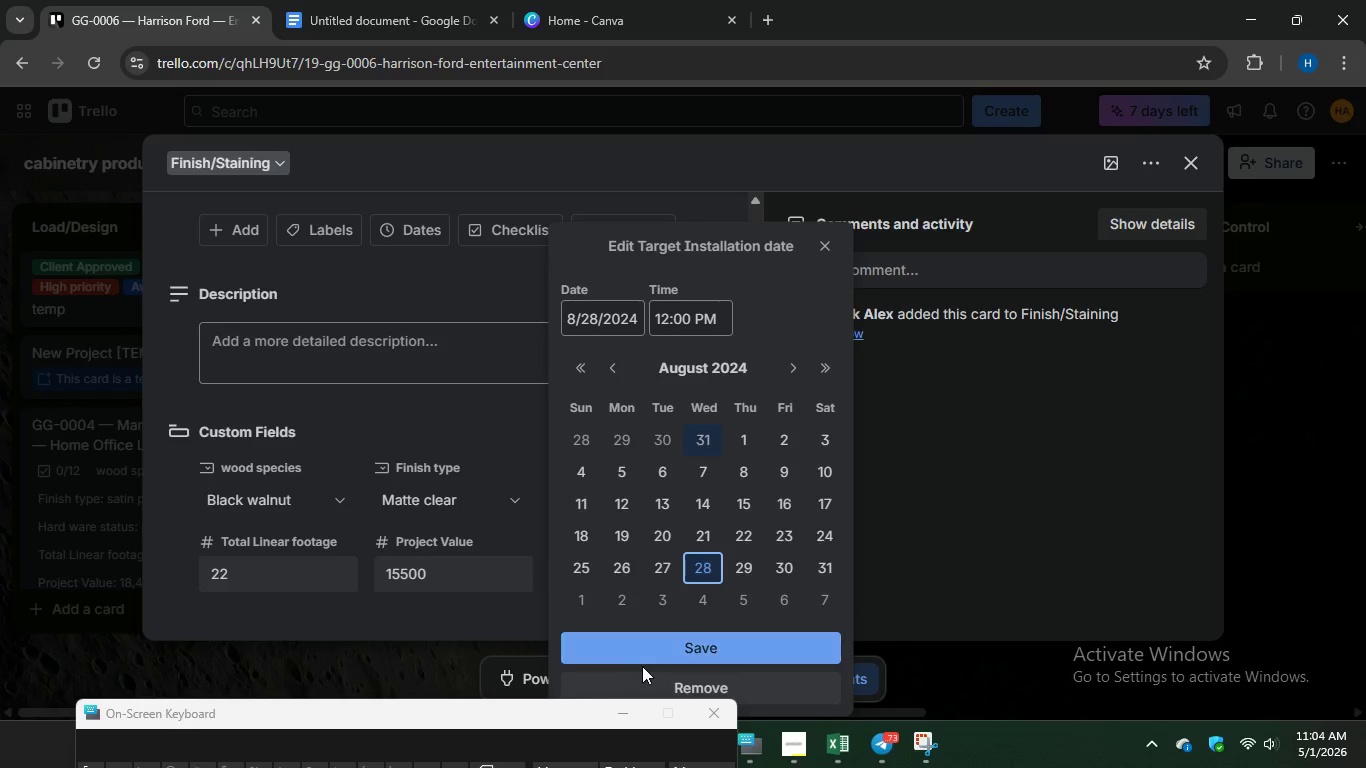 
left_click([1196, 167])
 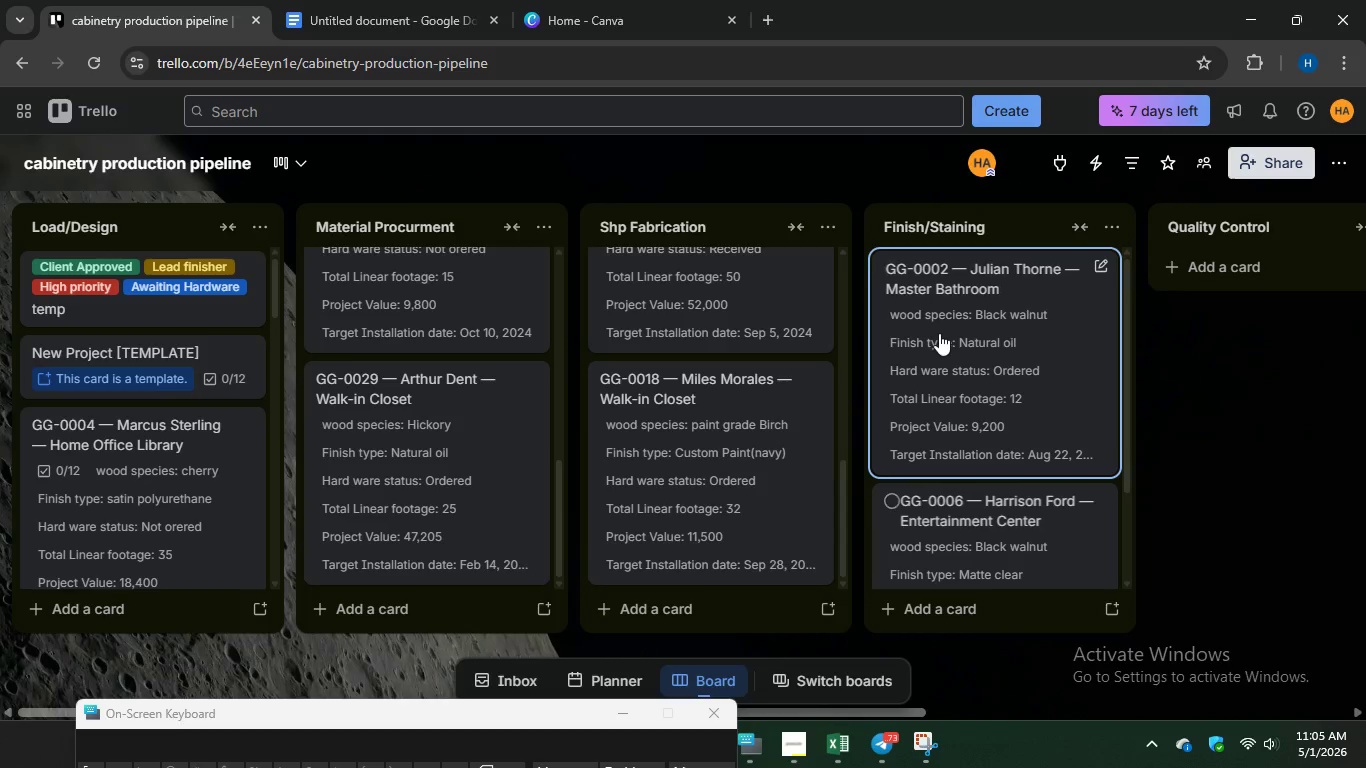 
scroll: coordinate [979, 403], scroll_direction: down, amount: 4.0
 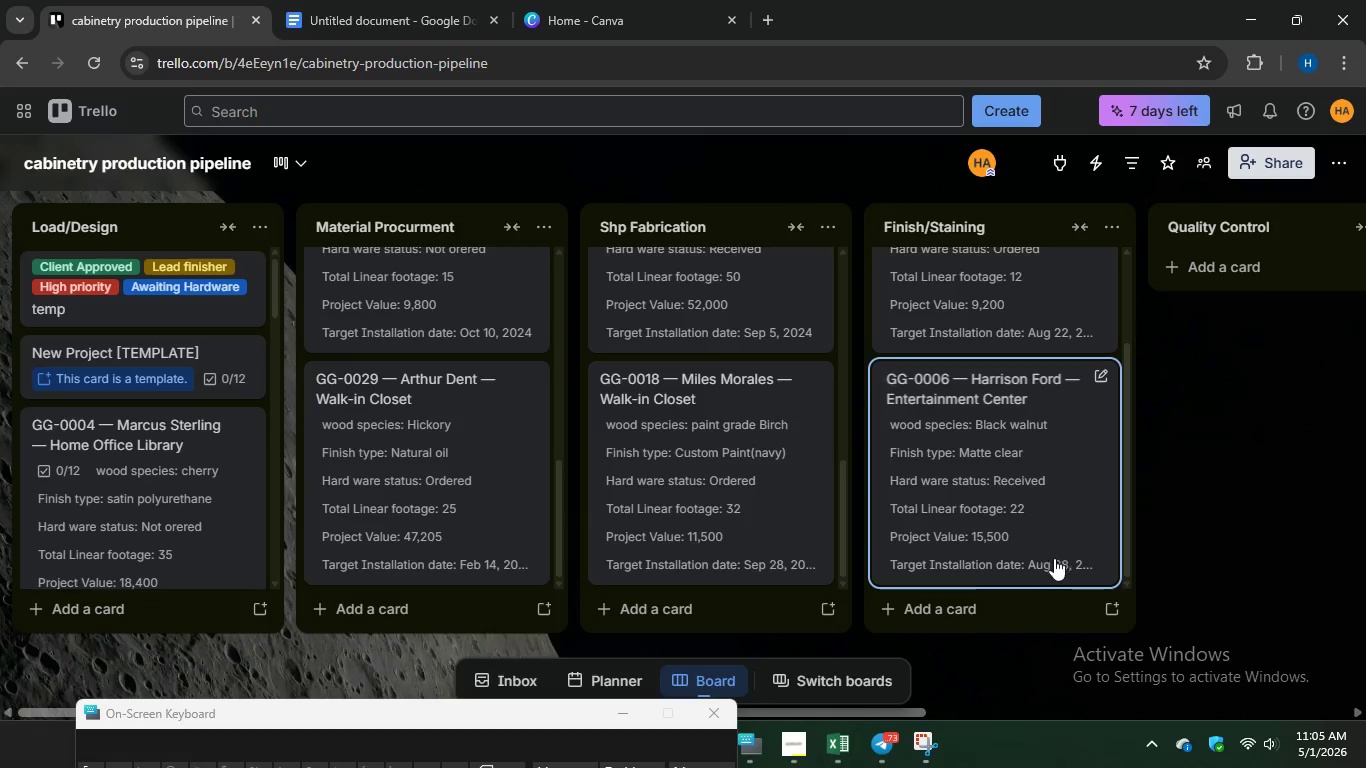 
left_click([961, 603])
 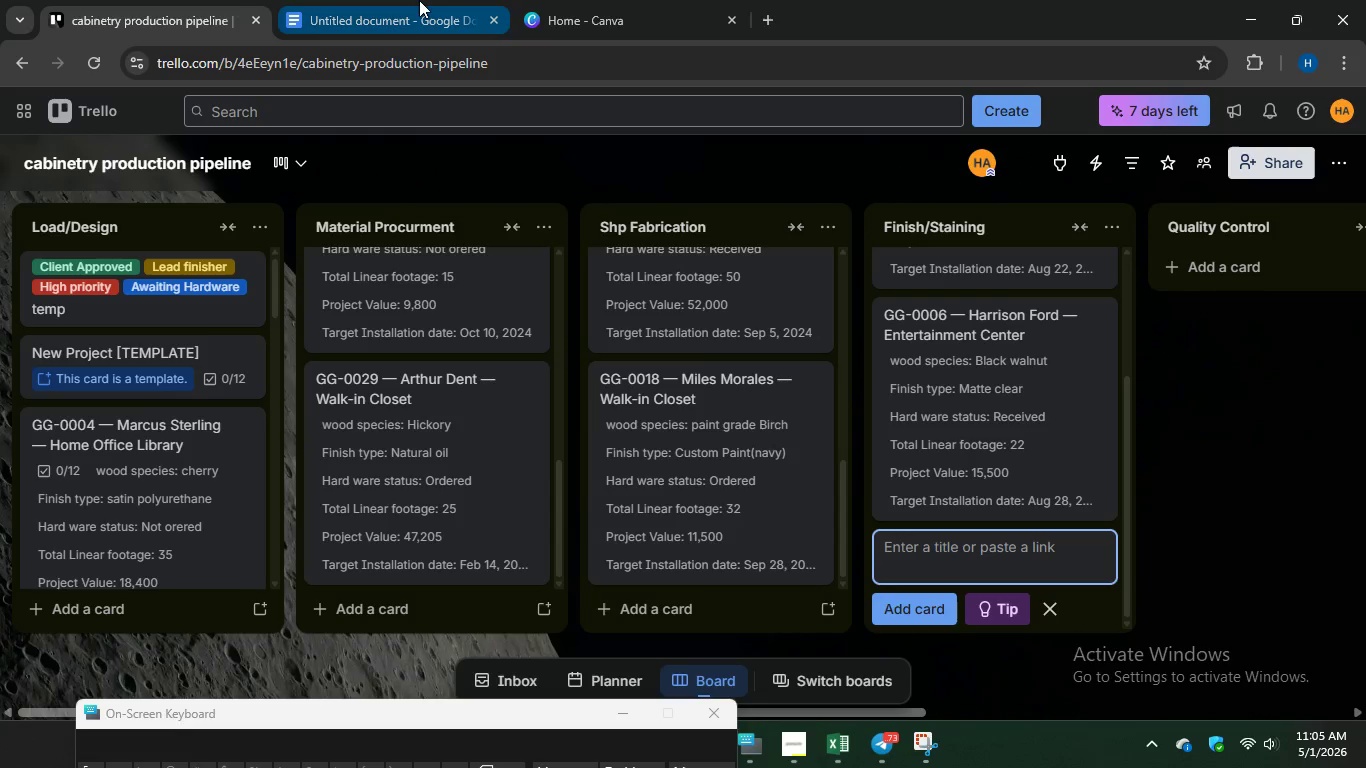 
left_click([417, 0])
 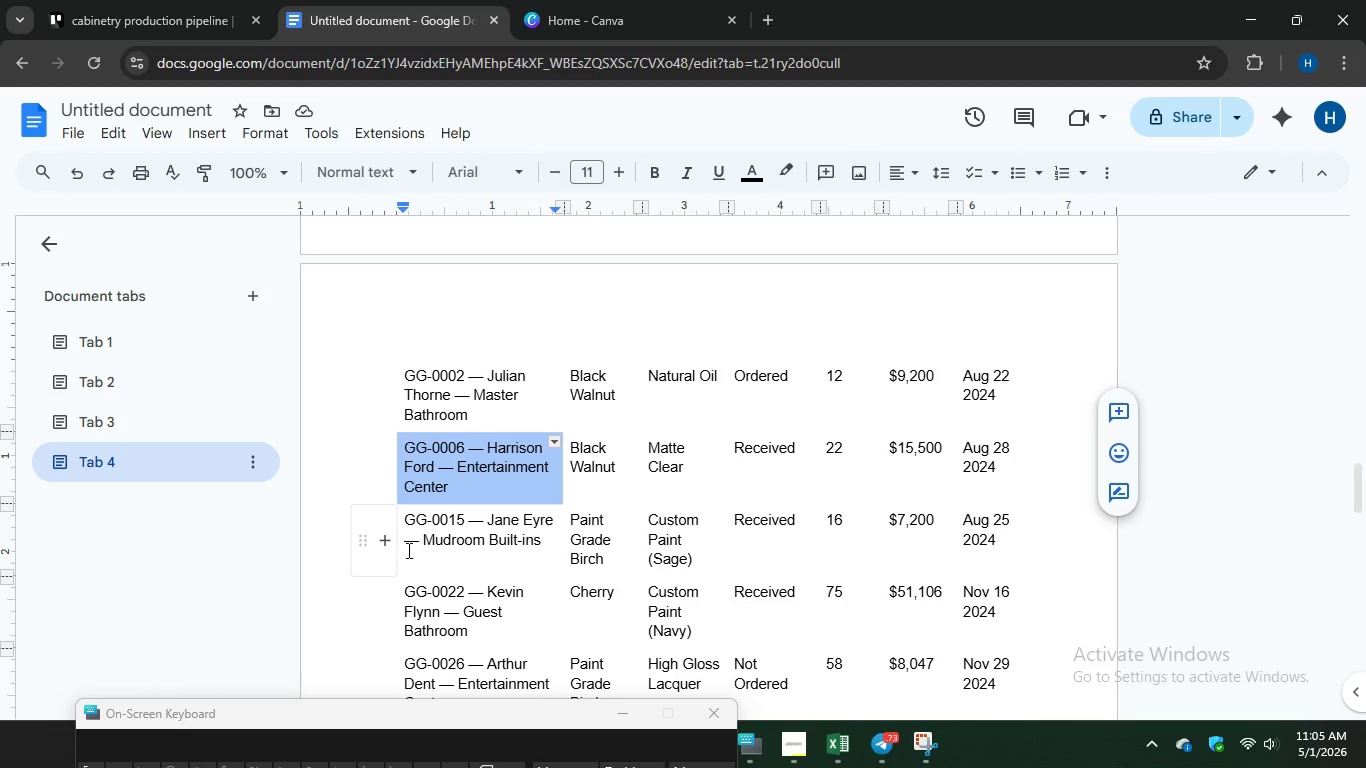 
left_click_drag(start_coordinate=[401, 521], to_coordinate=[552, 550])
 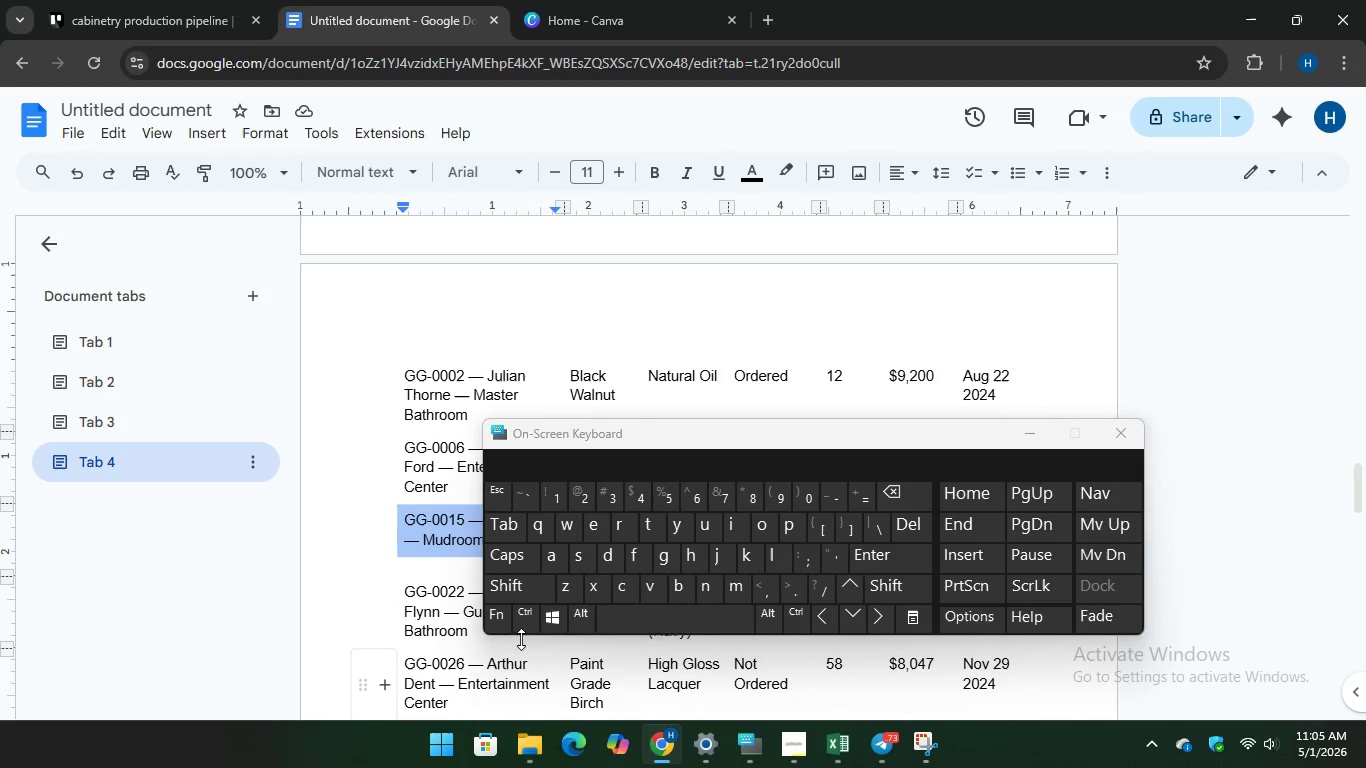 
key(Control+C)
 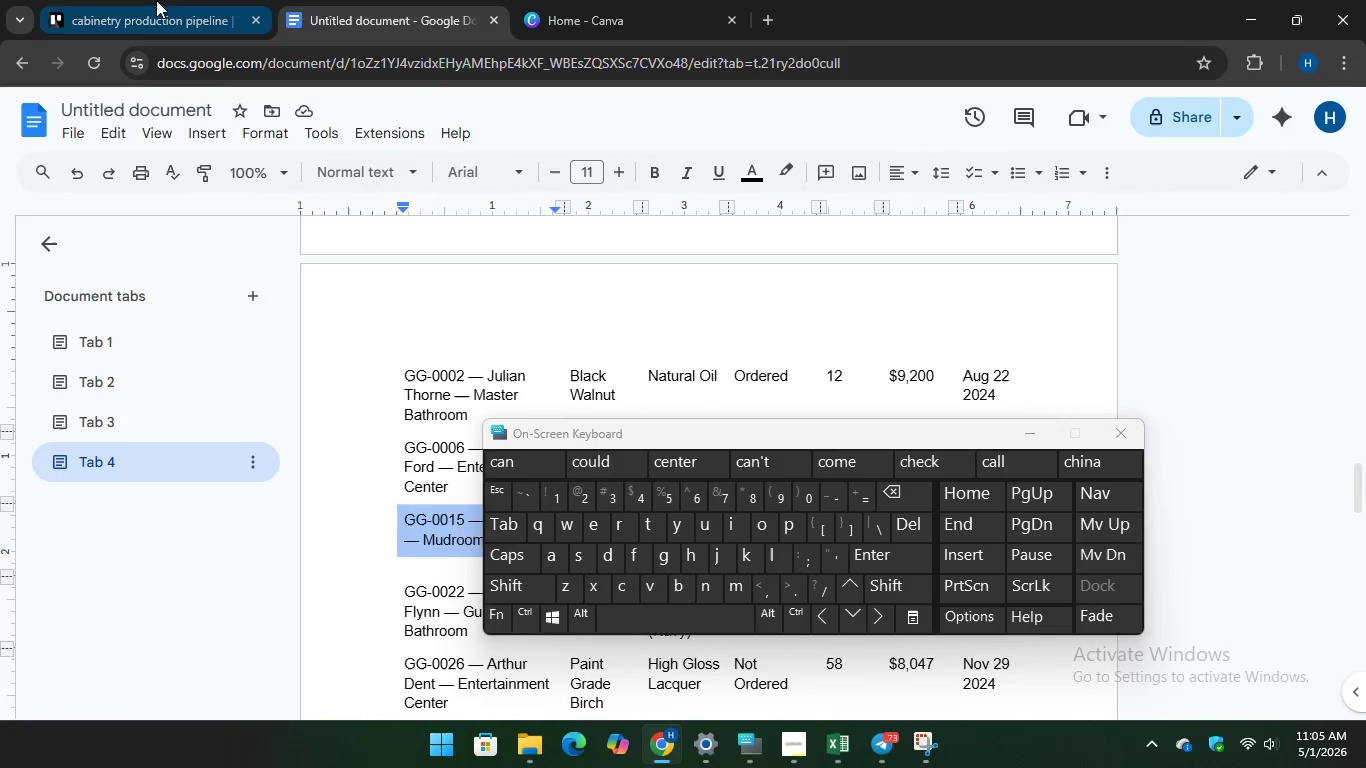 
left_click([155, 0])
 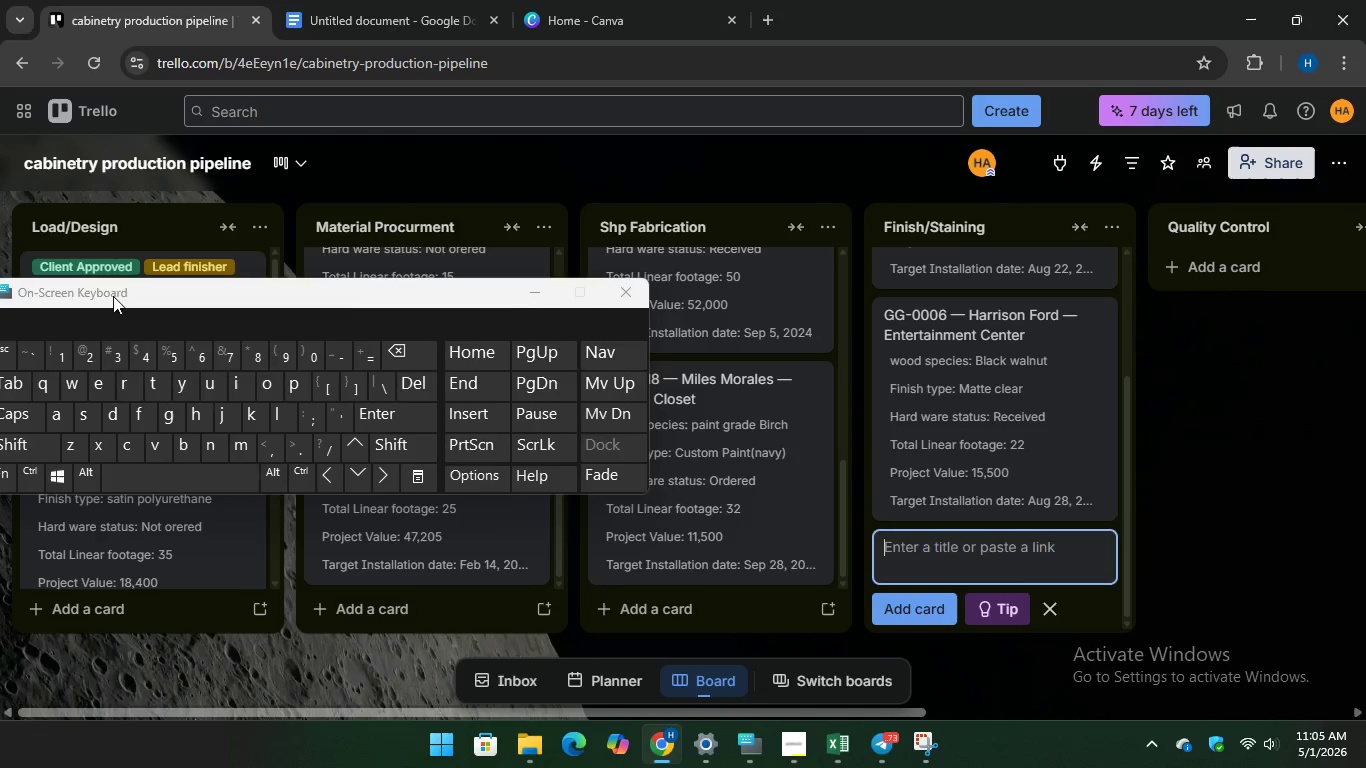 
wait(5.83)
 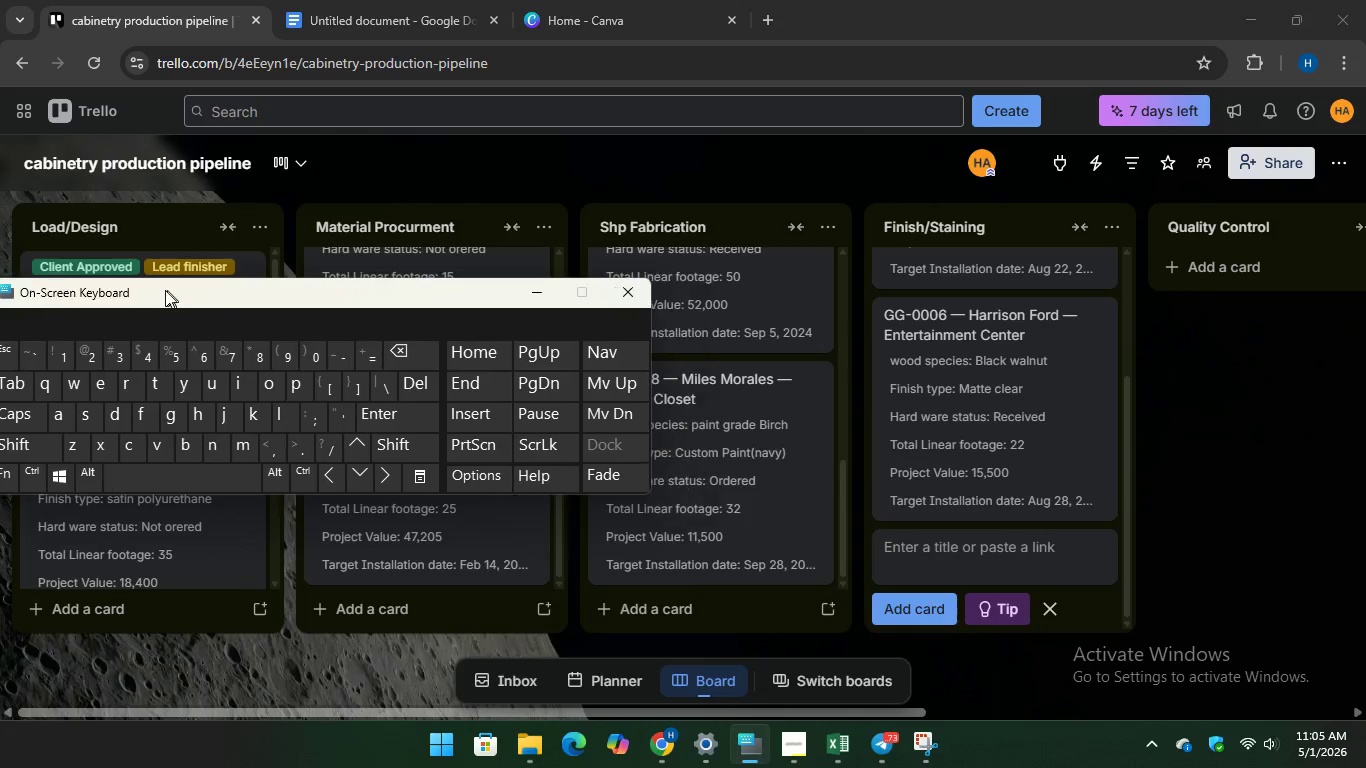 
key(Control+V)
 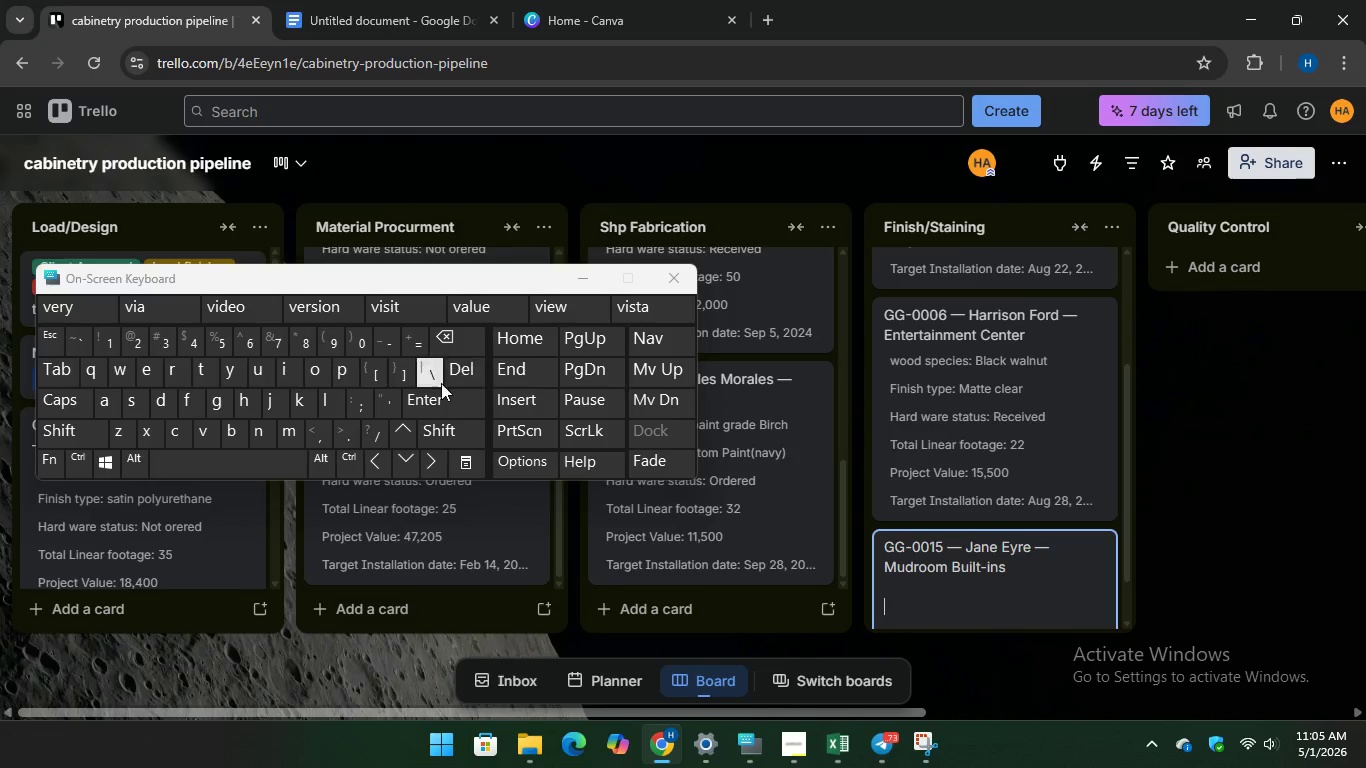 
key(Enter)
 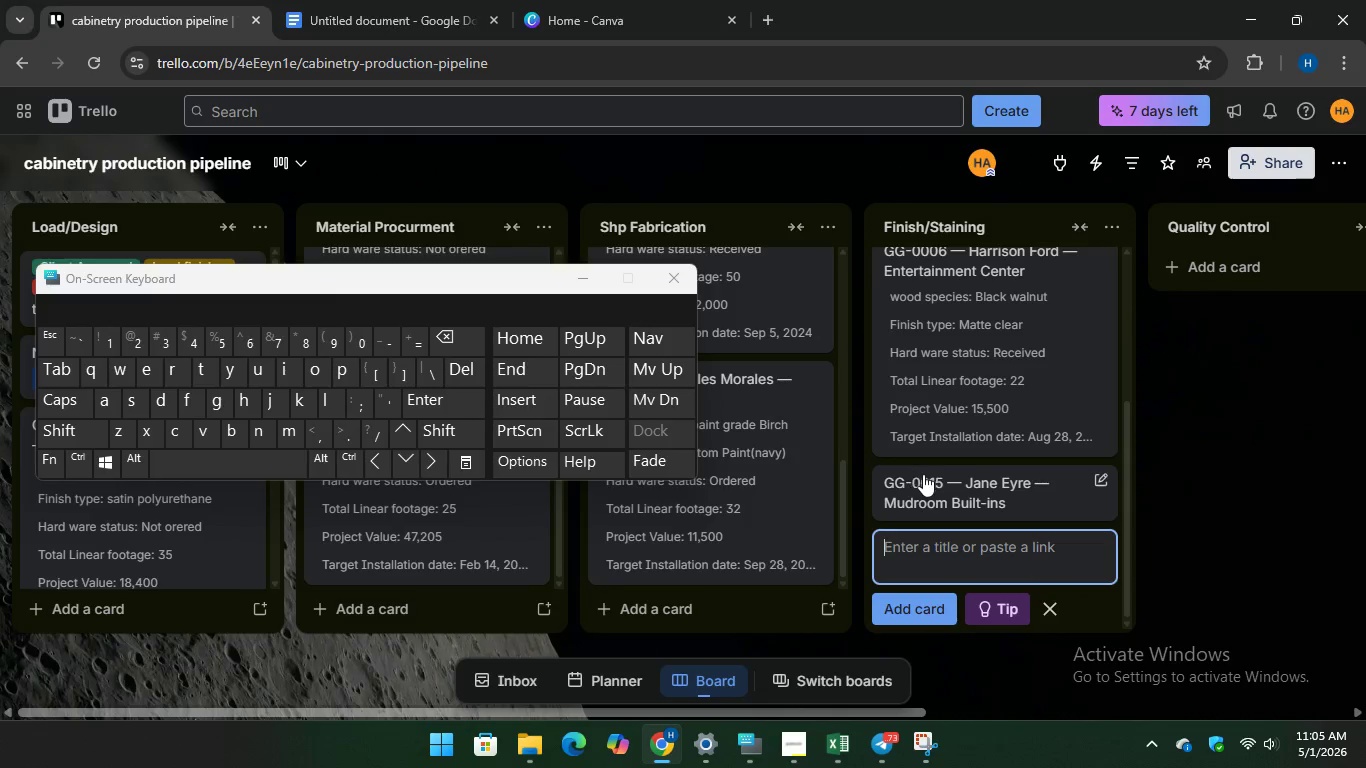 
left_click([924, 474])
 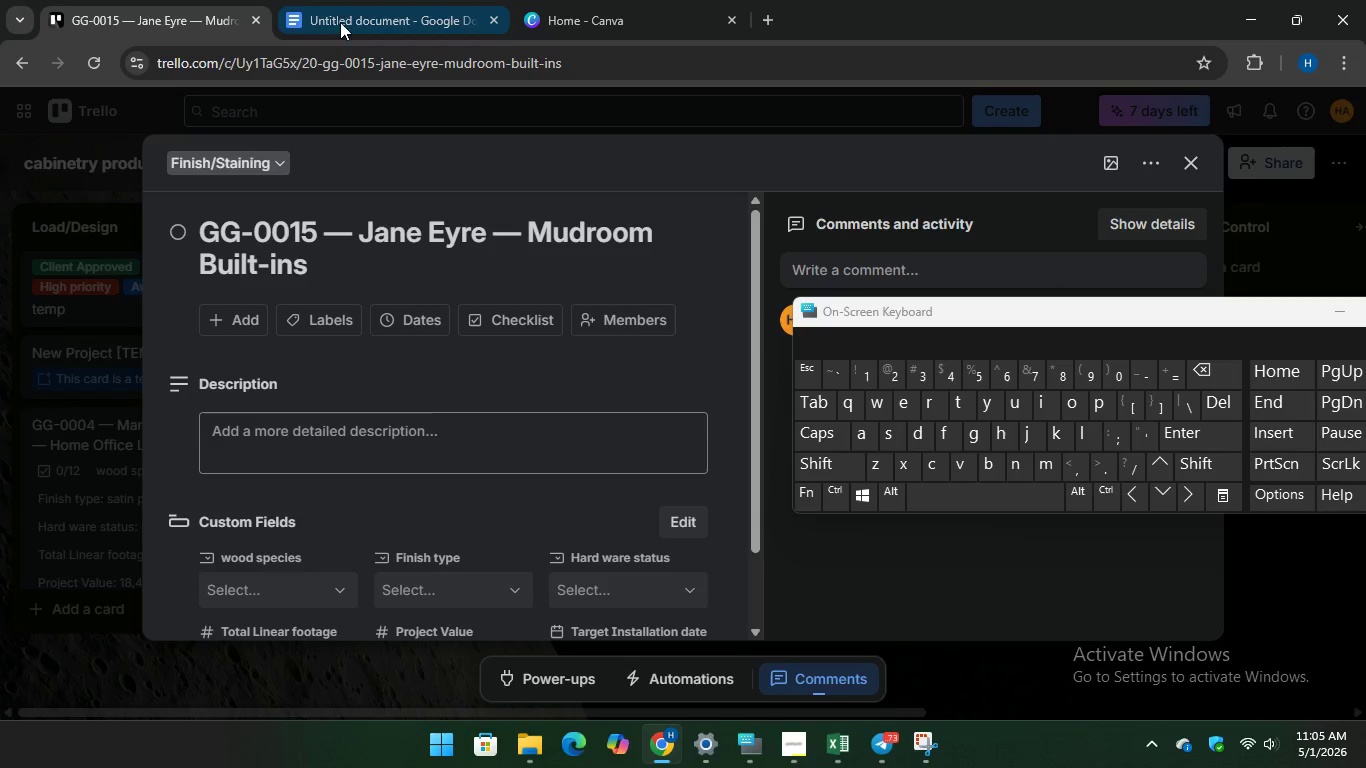 
left_click([340, 16])
 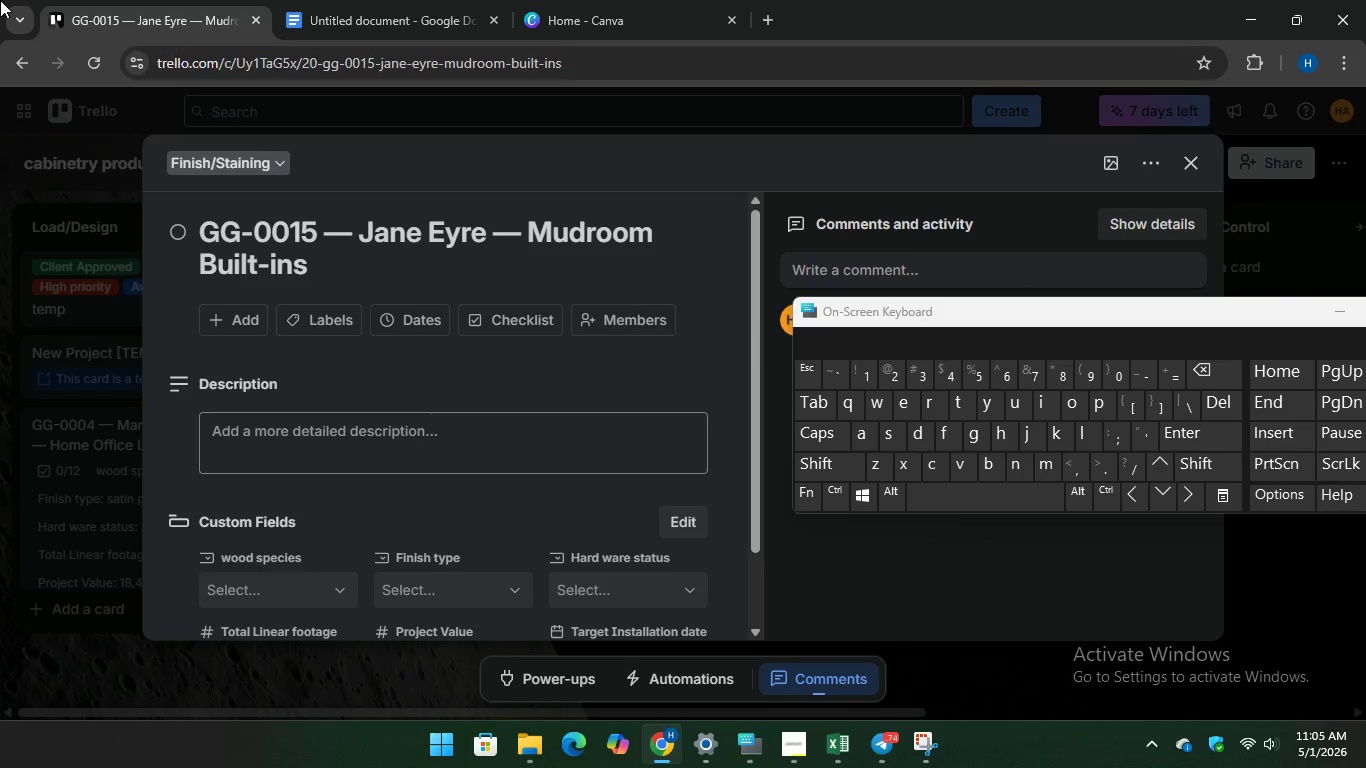 
wait(5.27)
 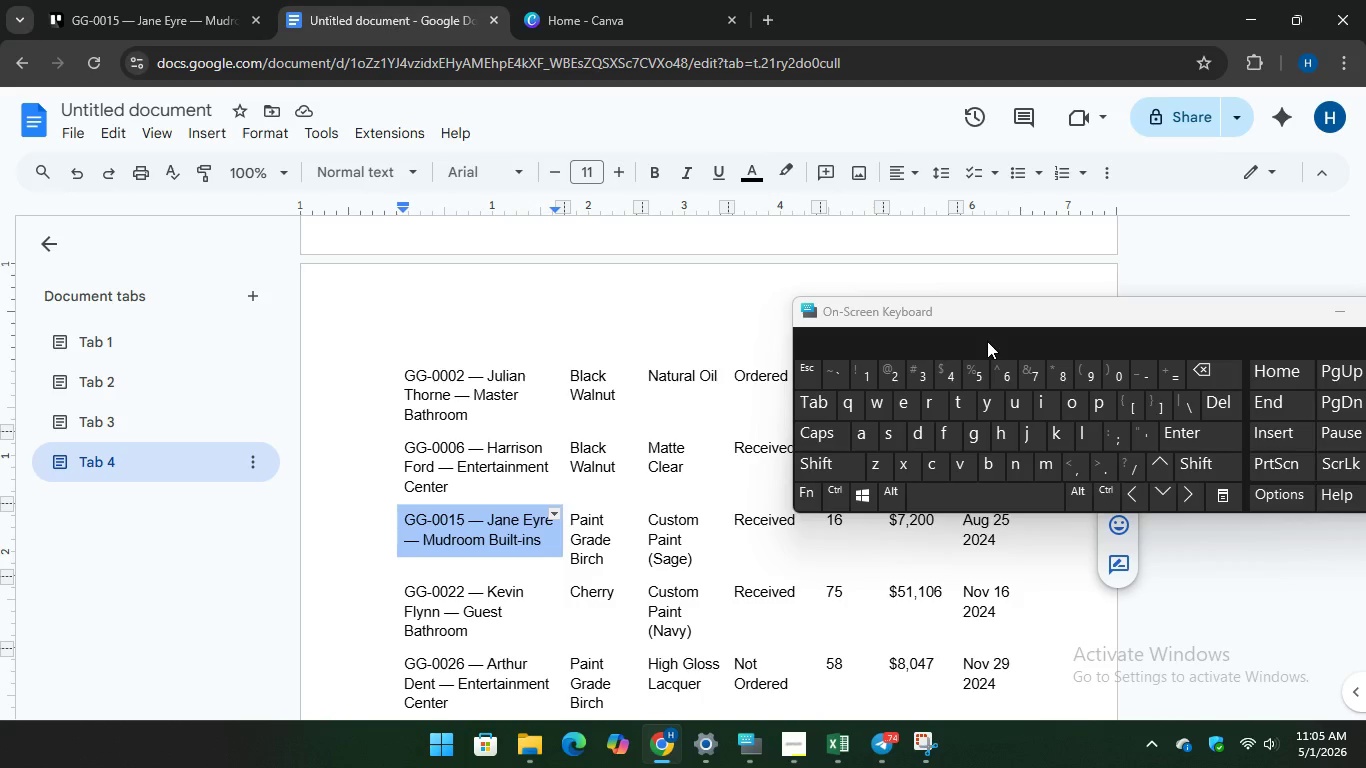 
left_click([322, 585])
 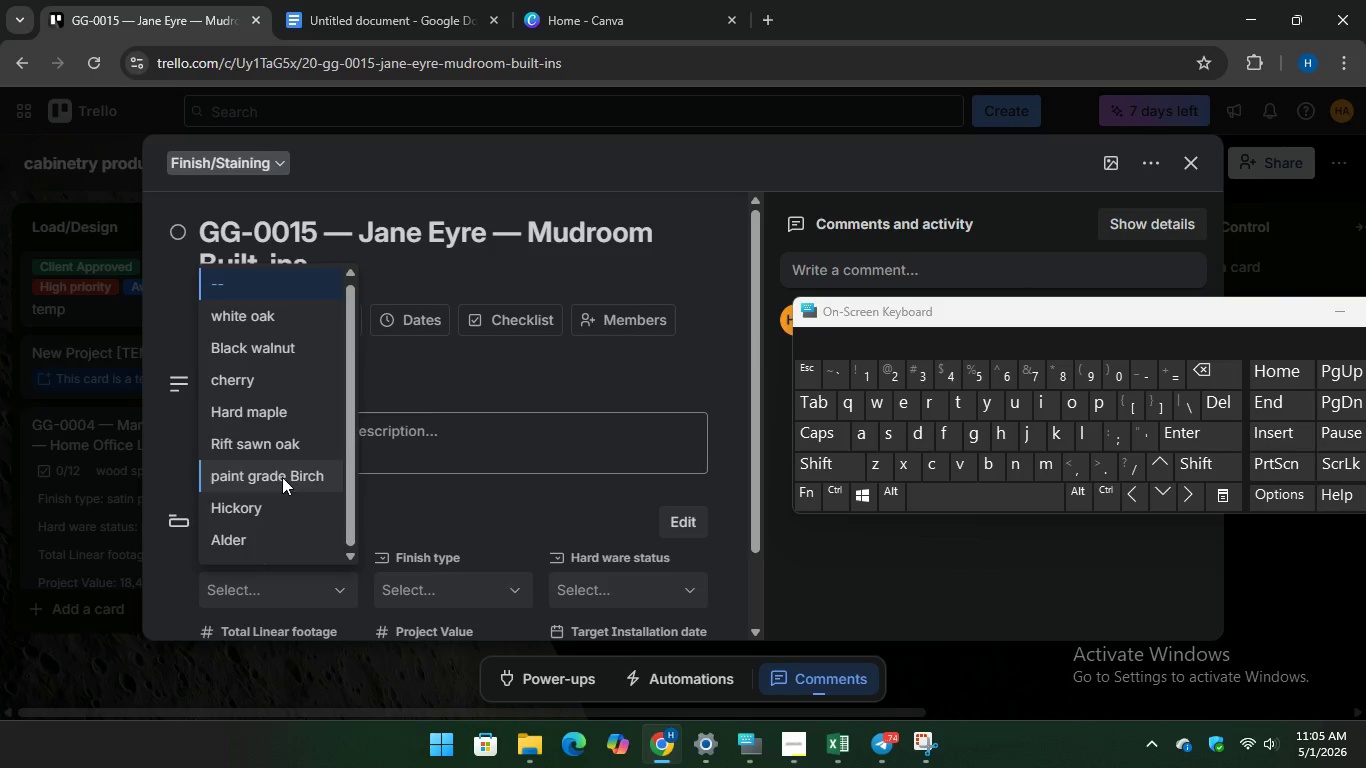 
left_click([282, 476])
 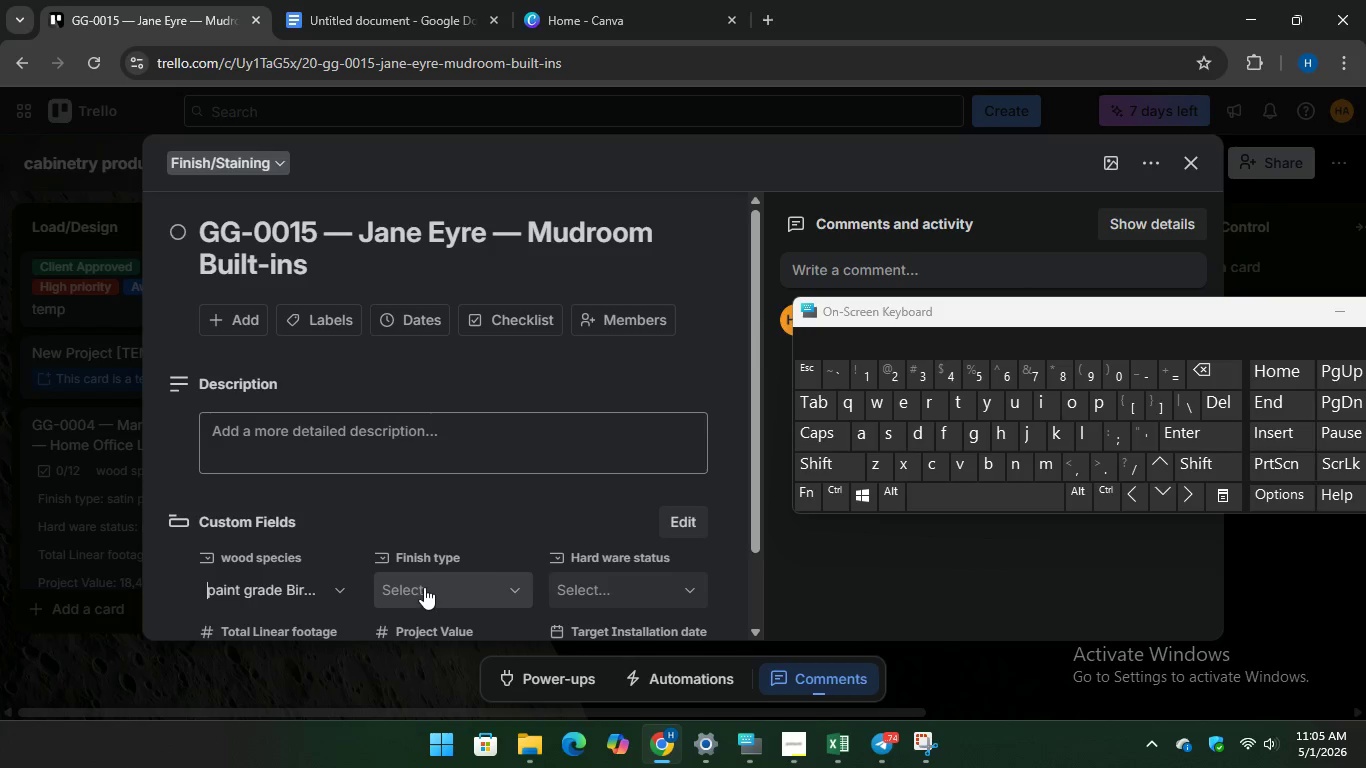 
left_click([424, 587])
 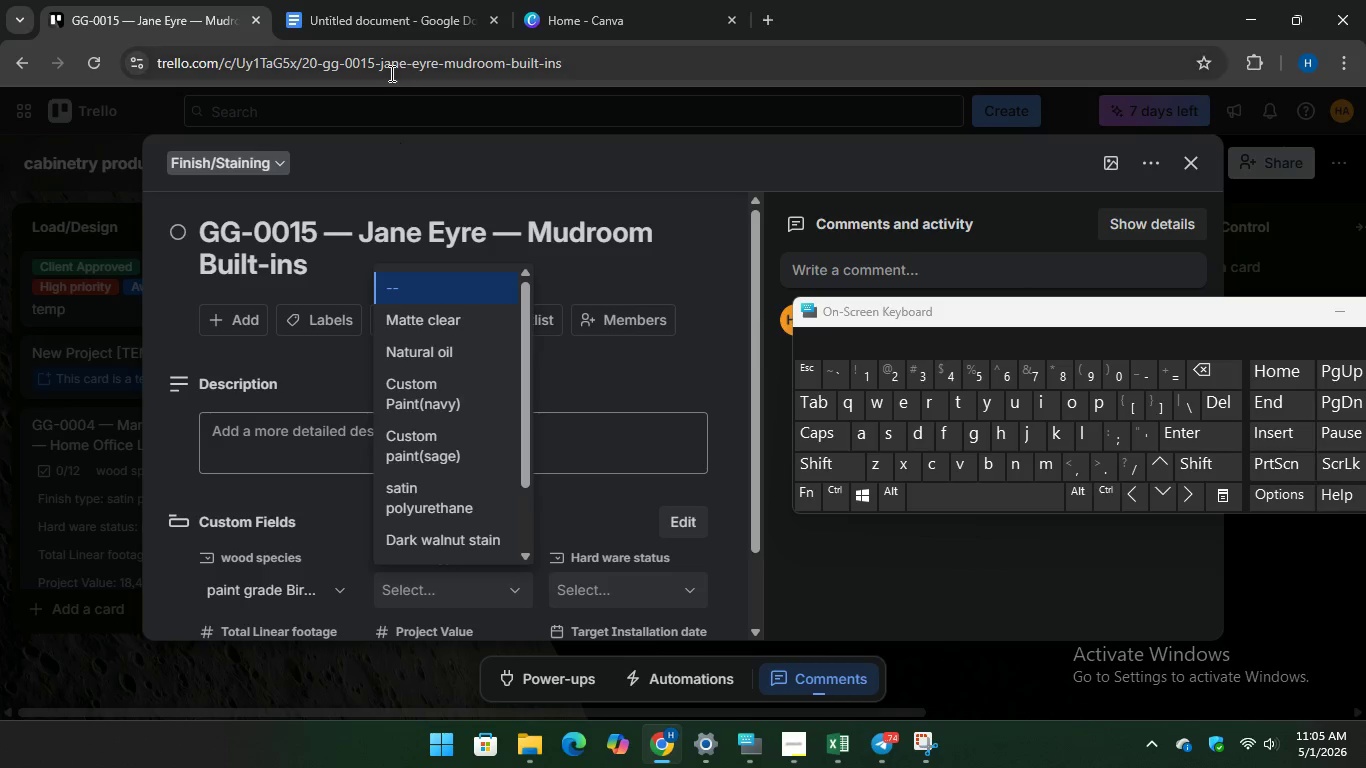 
left_click([381, 20])
 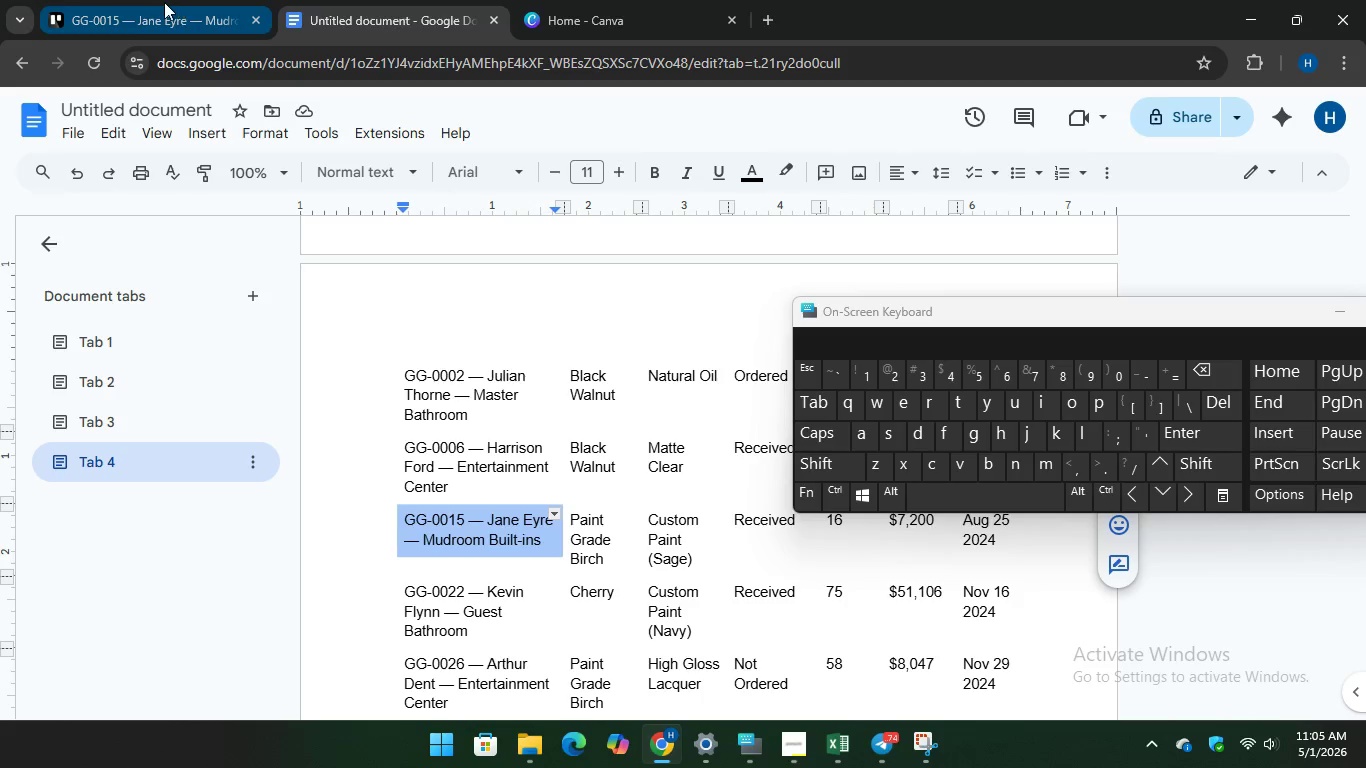 
left_click([163, 1])
 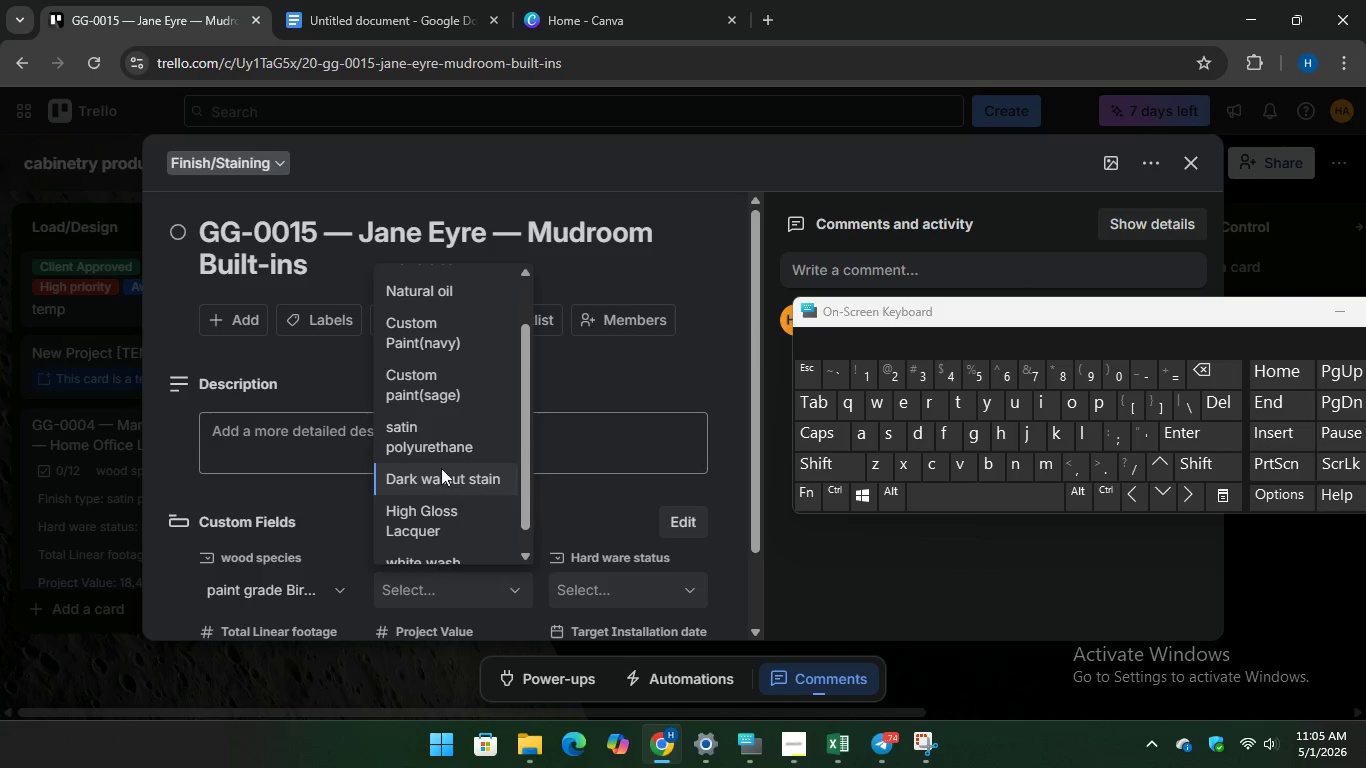 
left_click([443, 388])
 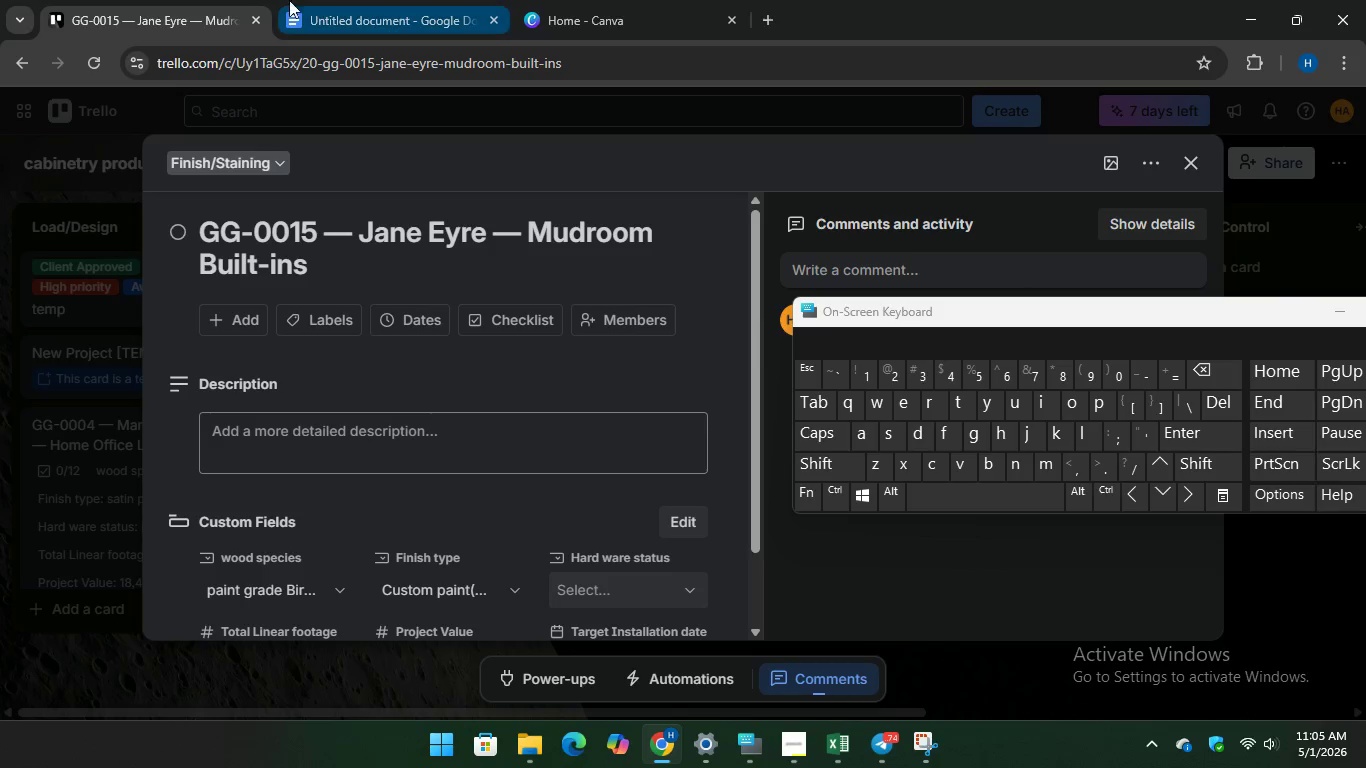 
left_click([361, 10])
 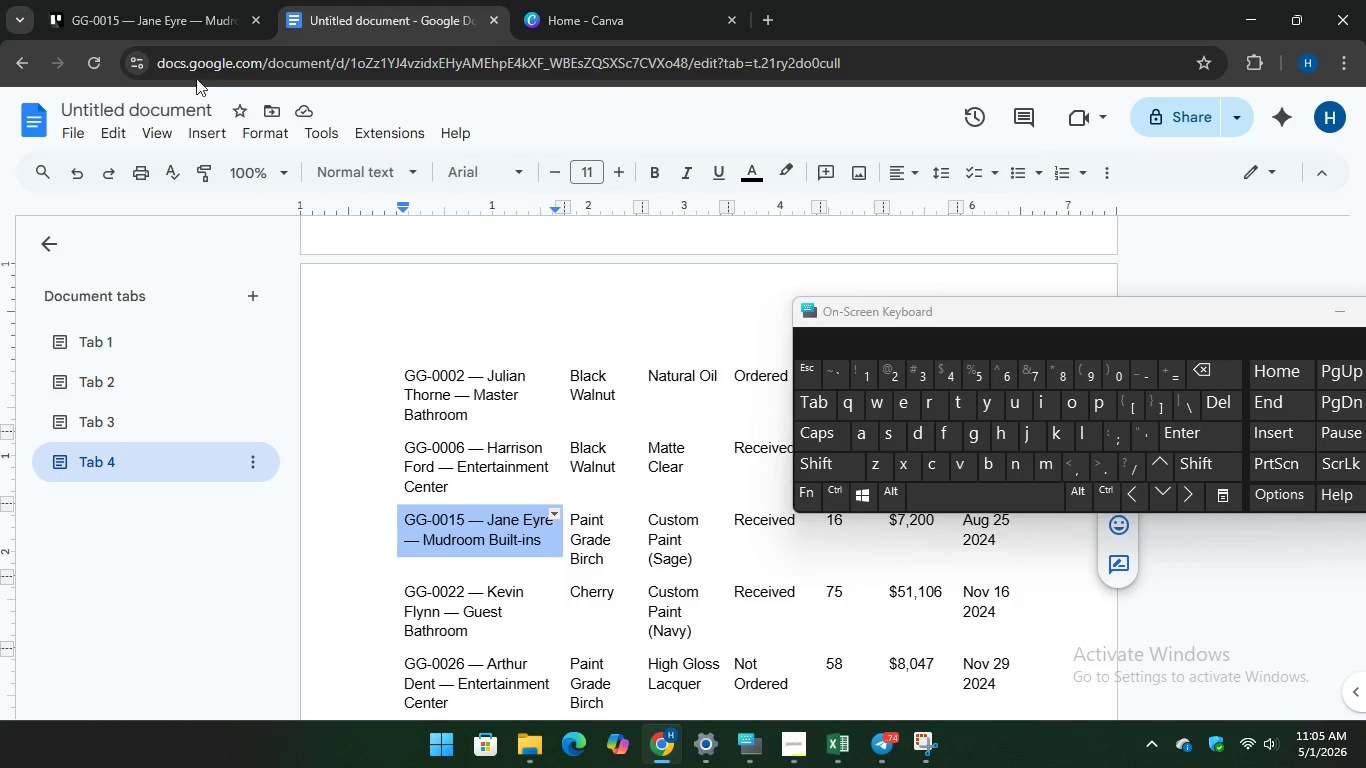 
left_click([187, 21])
 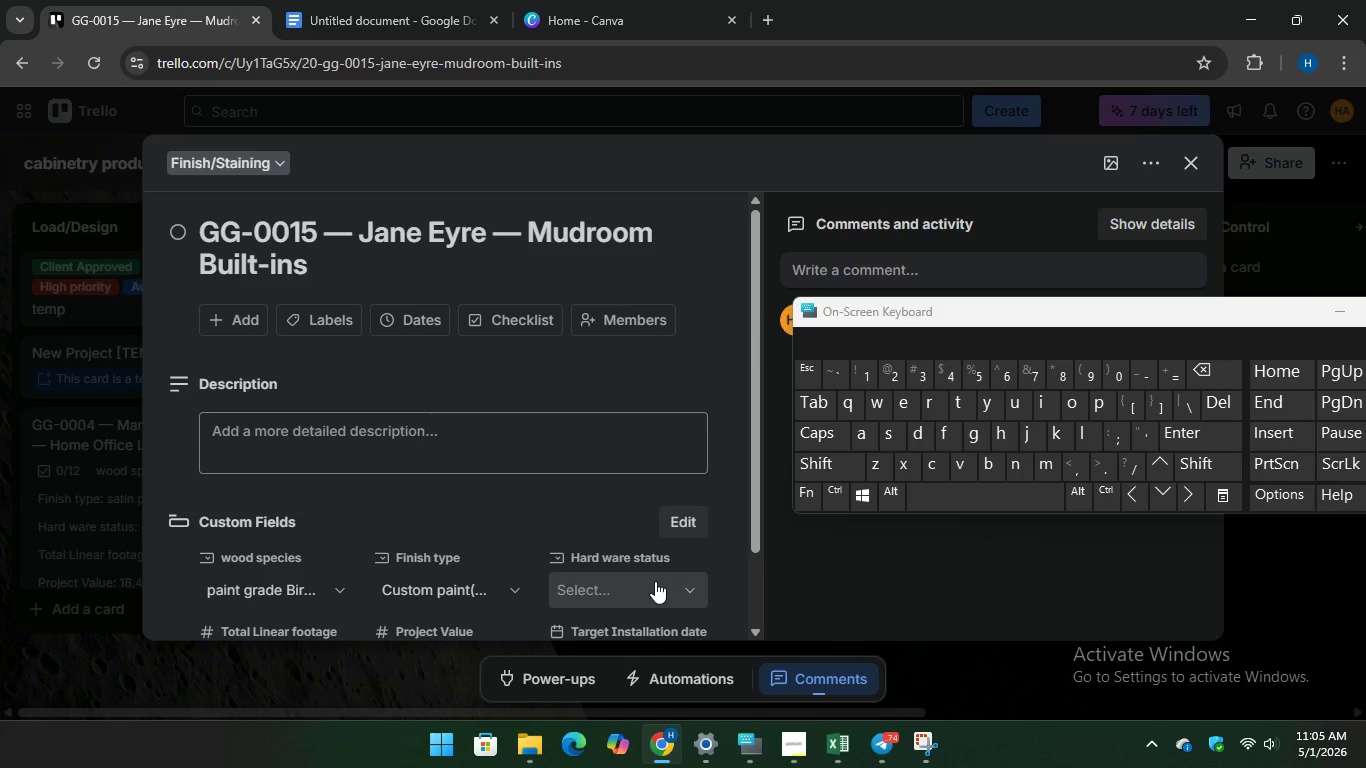 
left_click([654, 581])
 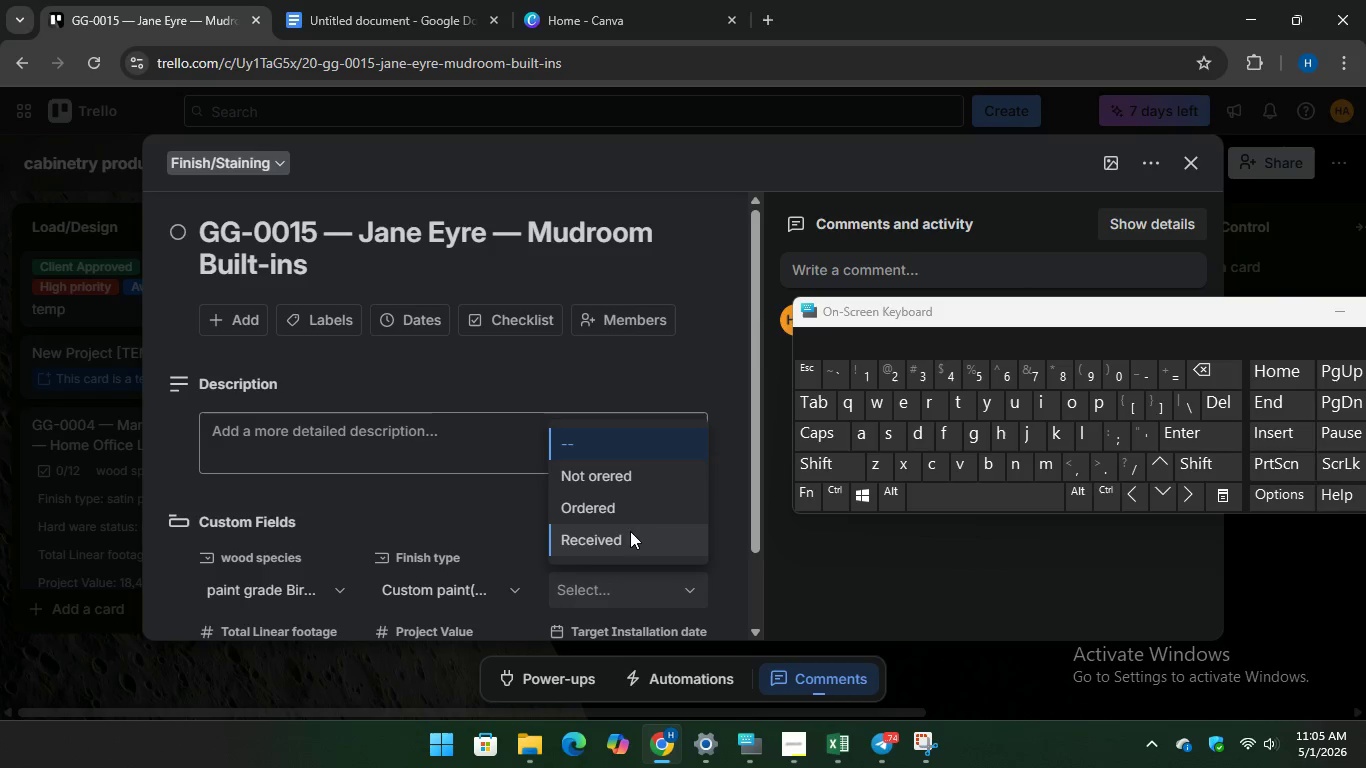 
left_click([630, 535])
 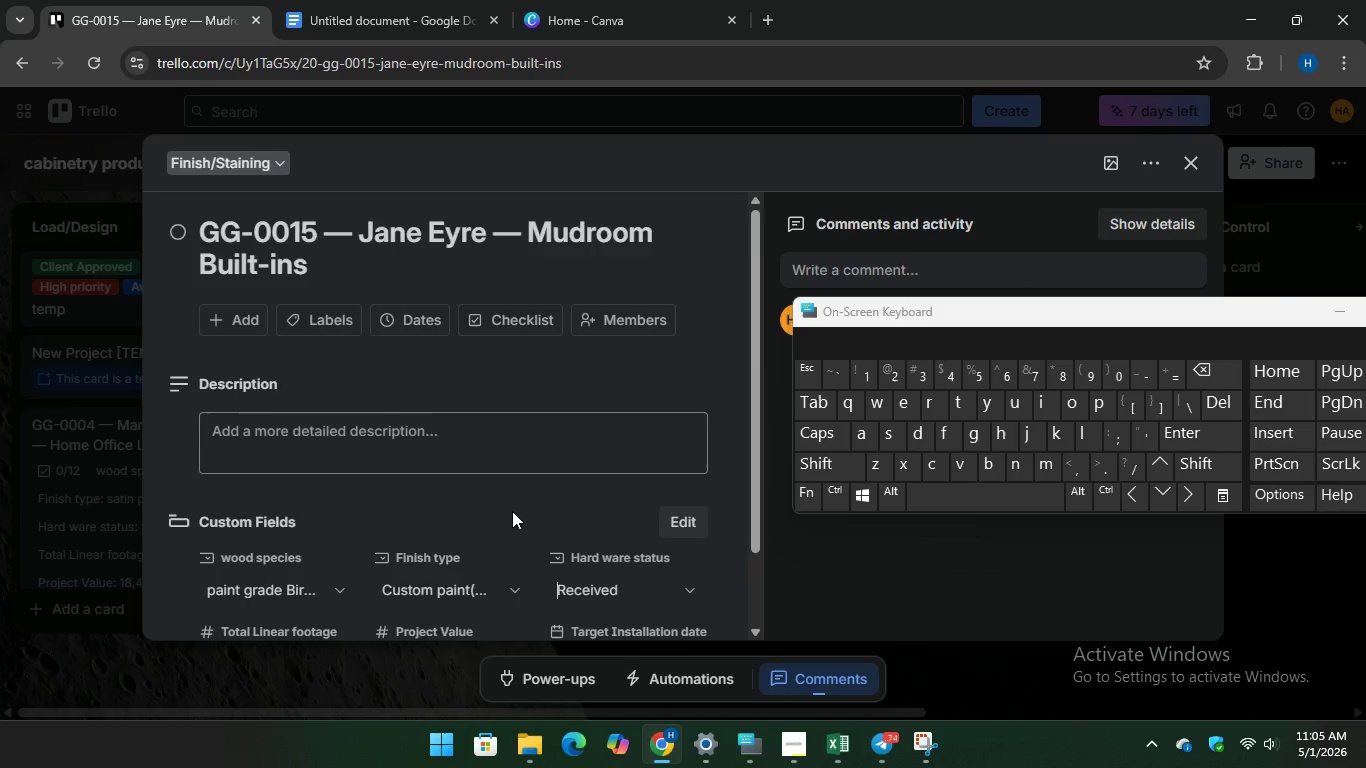 
scroll: coordinate [512, 511], scroll_direction: down, amount: 2.0
 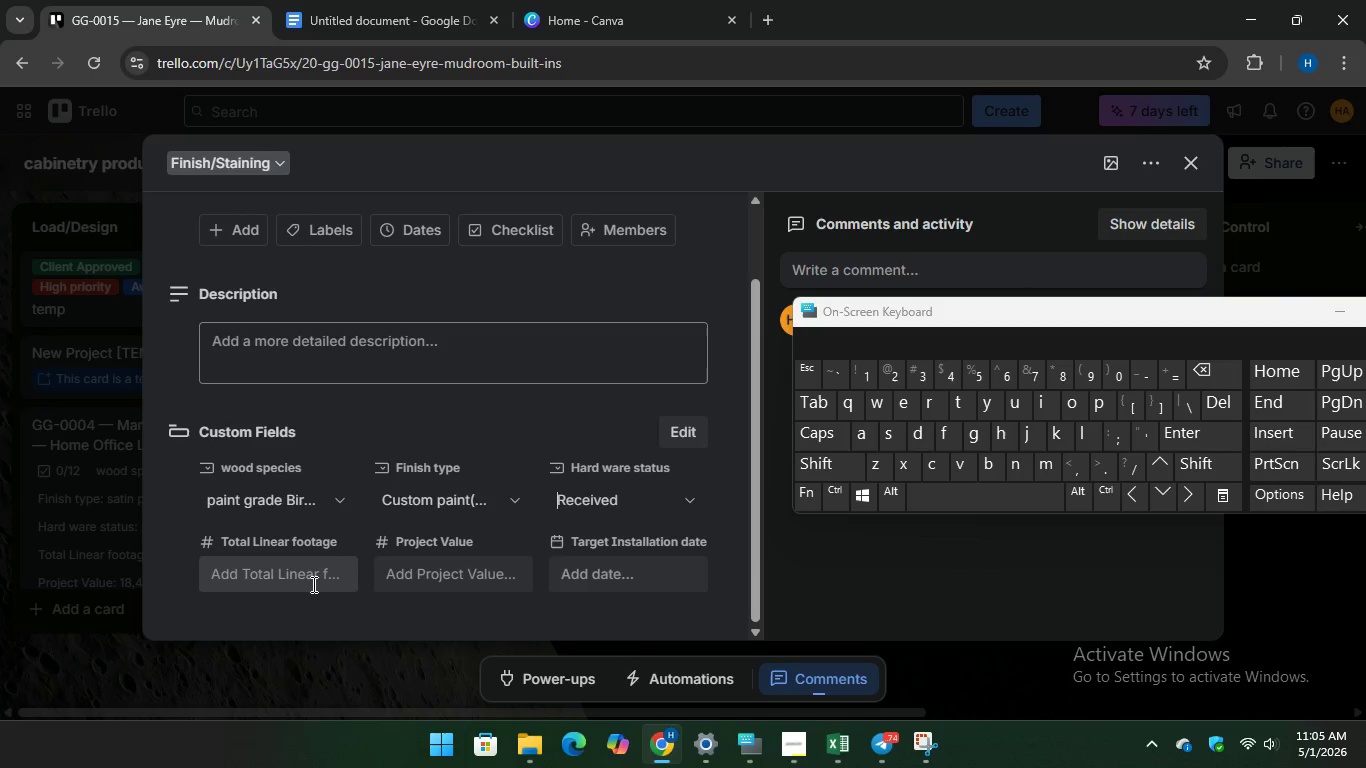 
left_click([311, 584])
 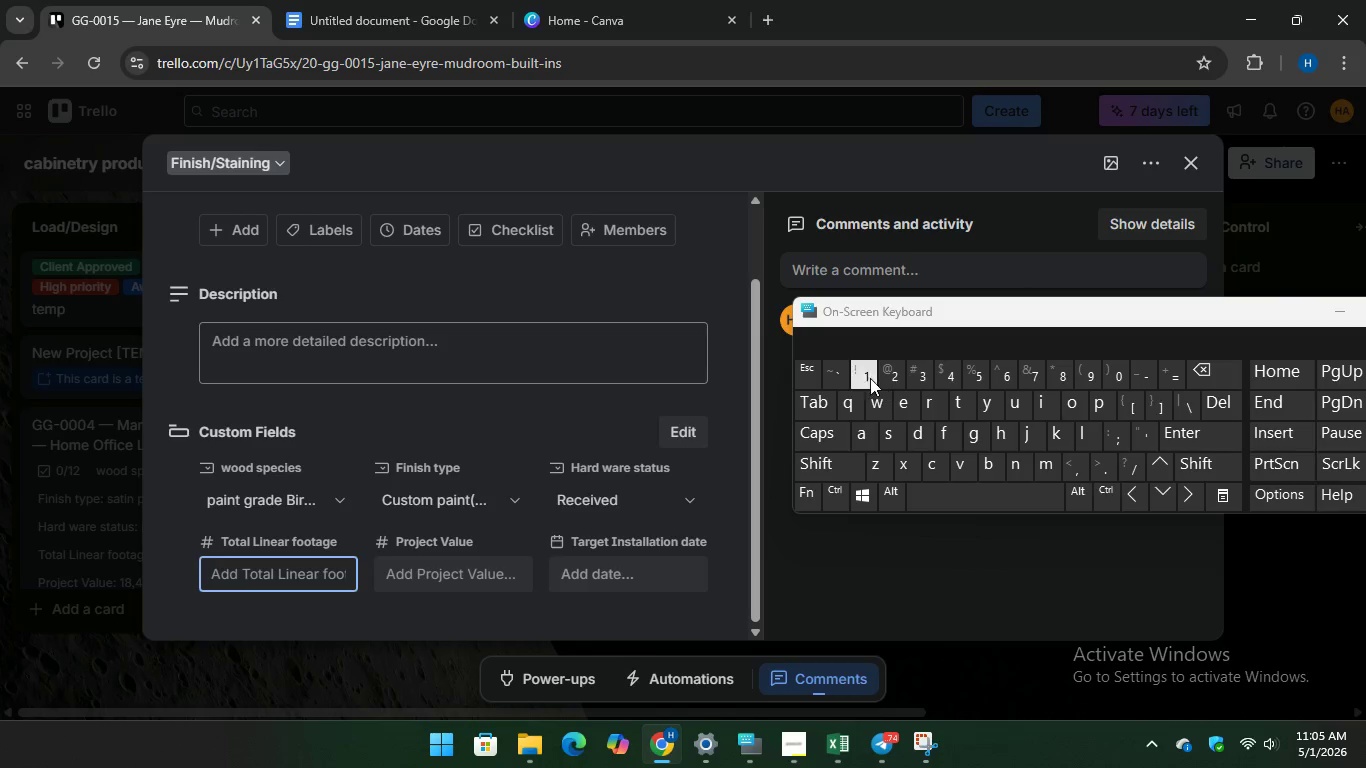 
type(16)
 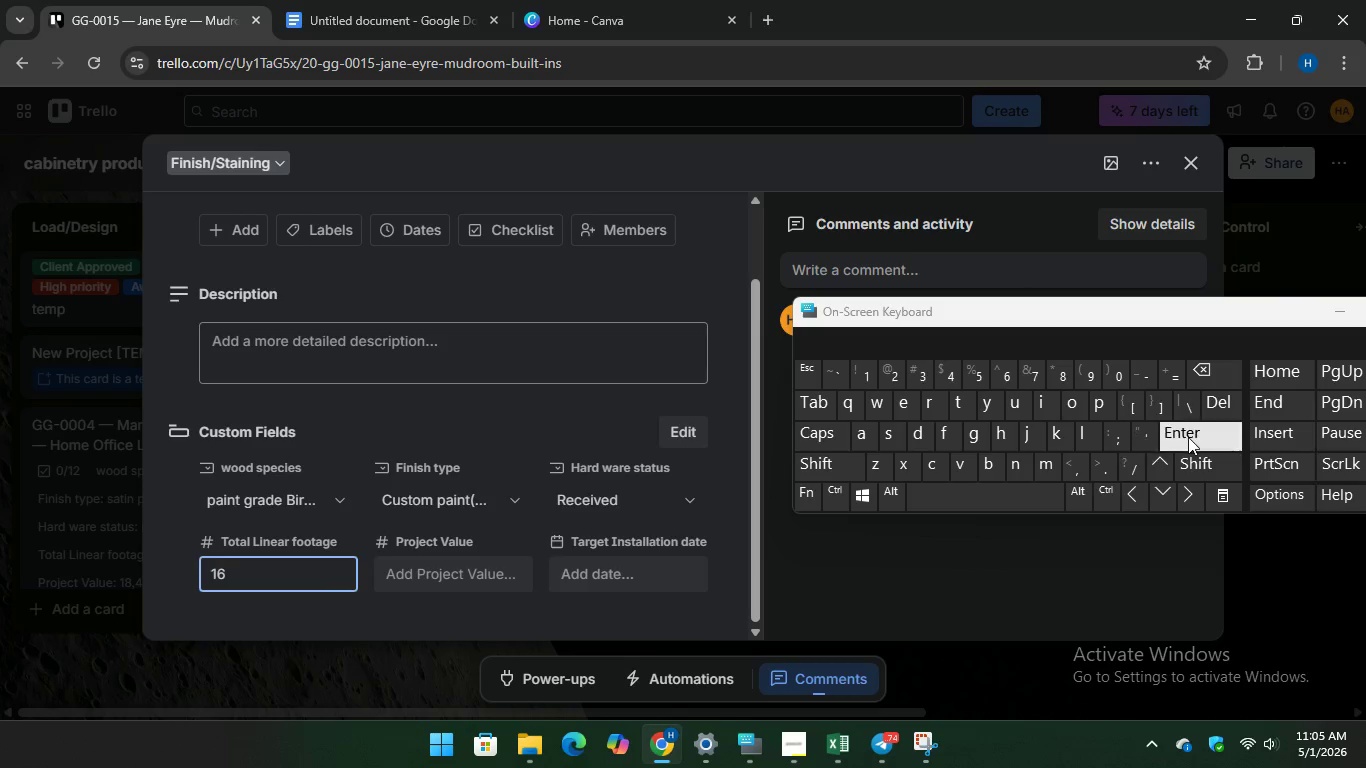 
key(Enter)
 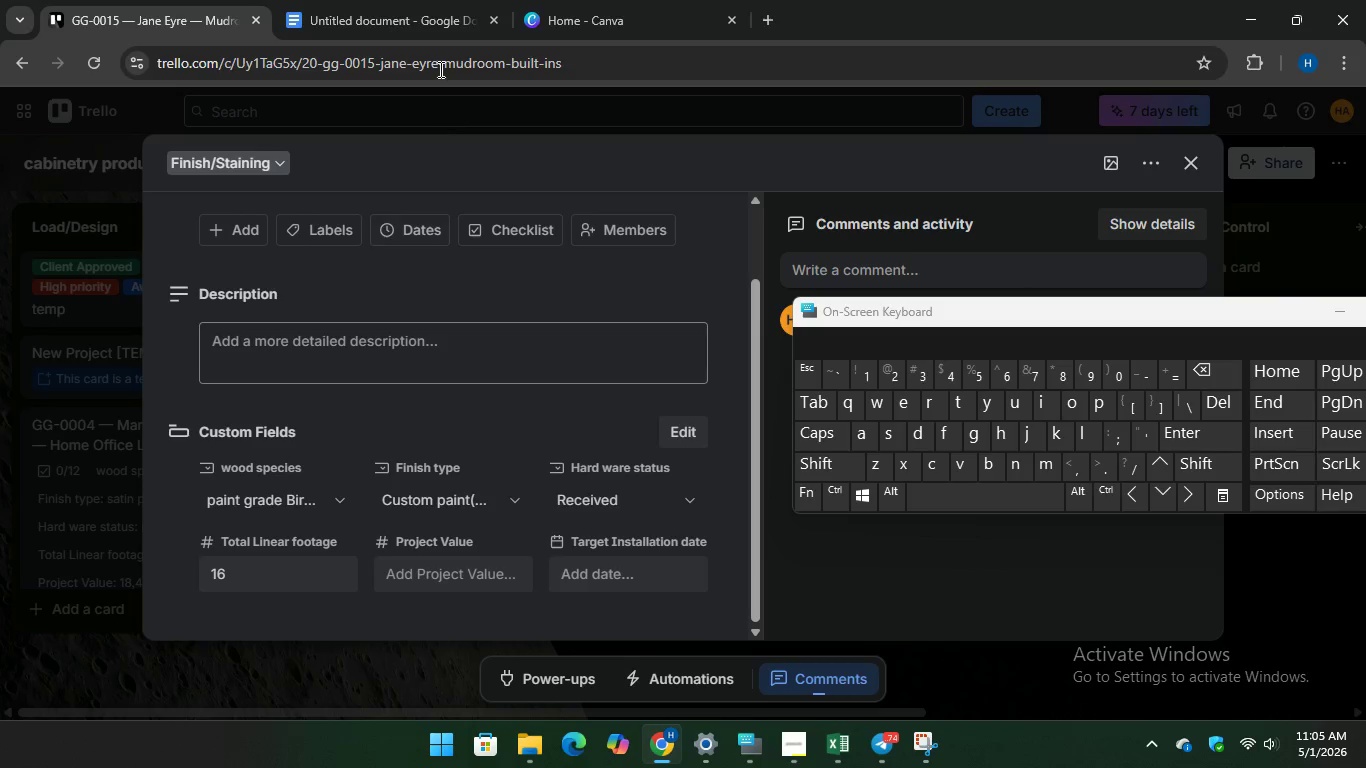 
mouse_move([407, 24])
 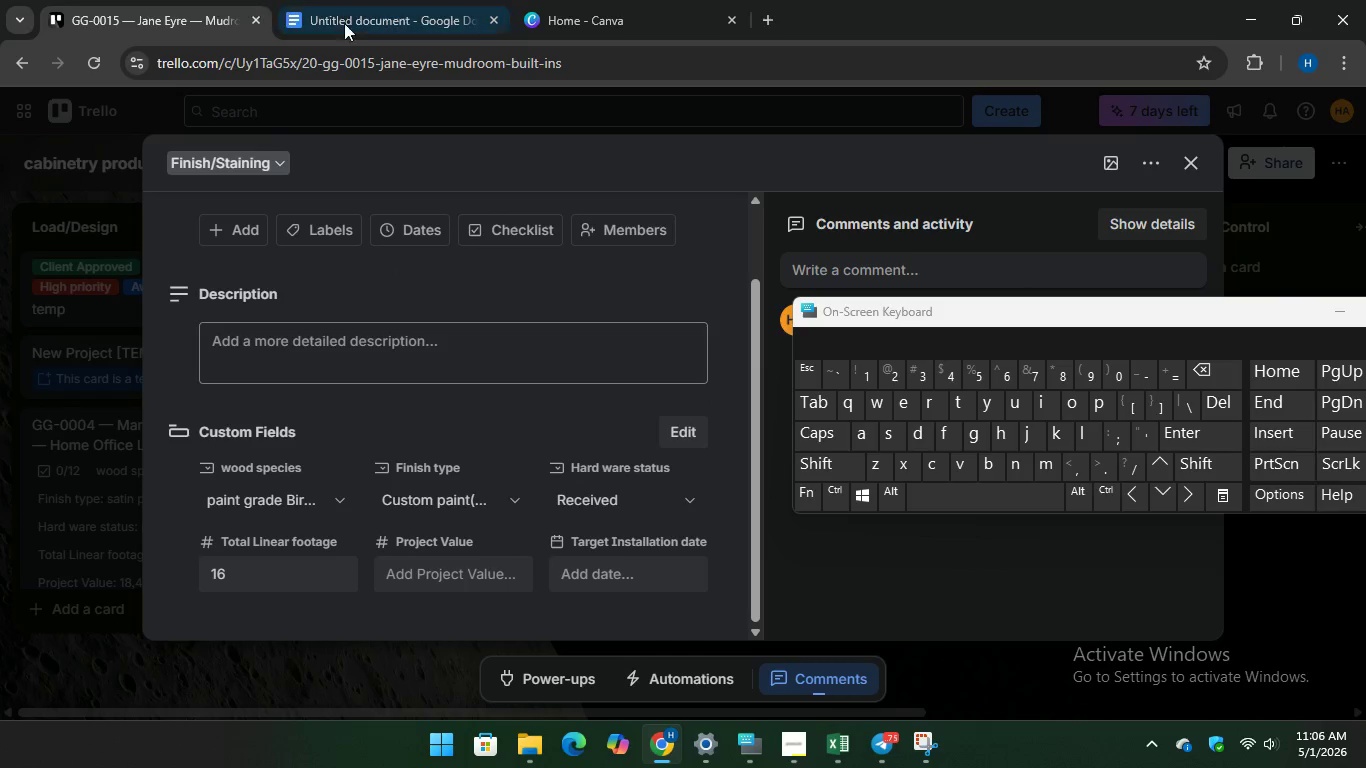 
left_click([370, 28])
 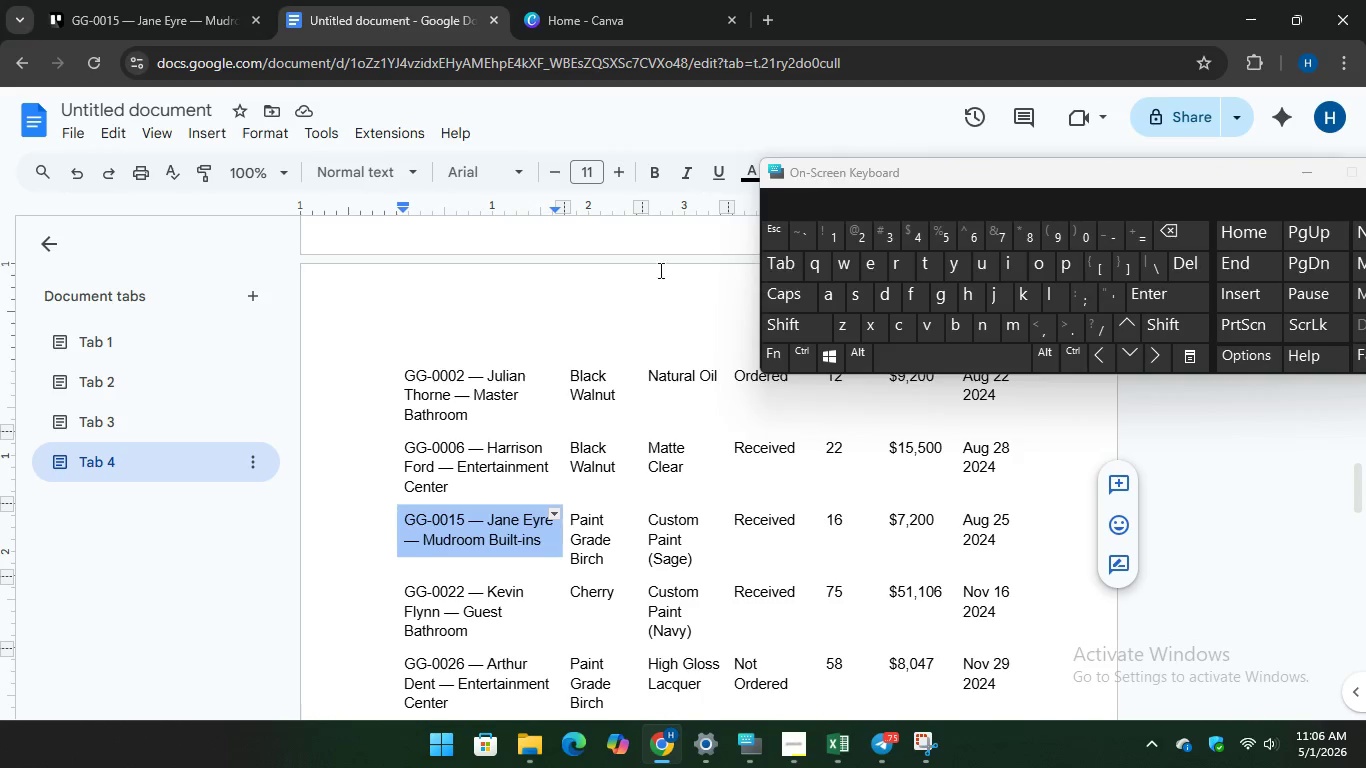 
wait(5.62)
 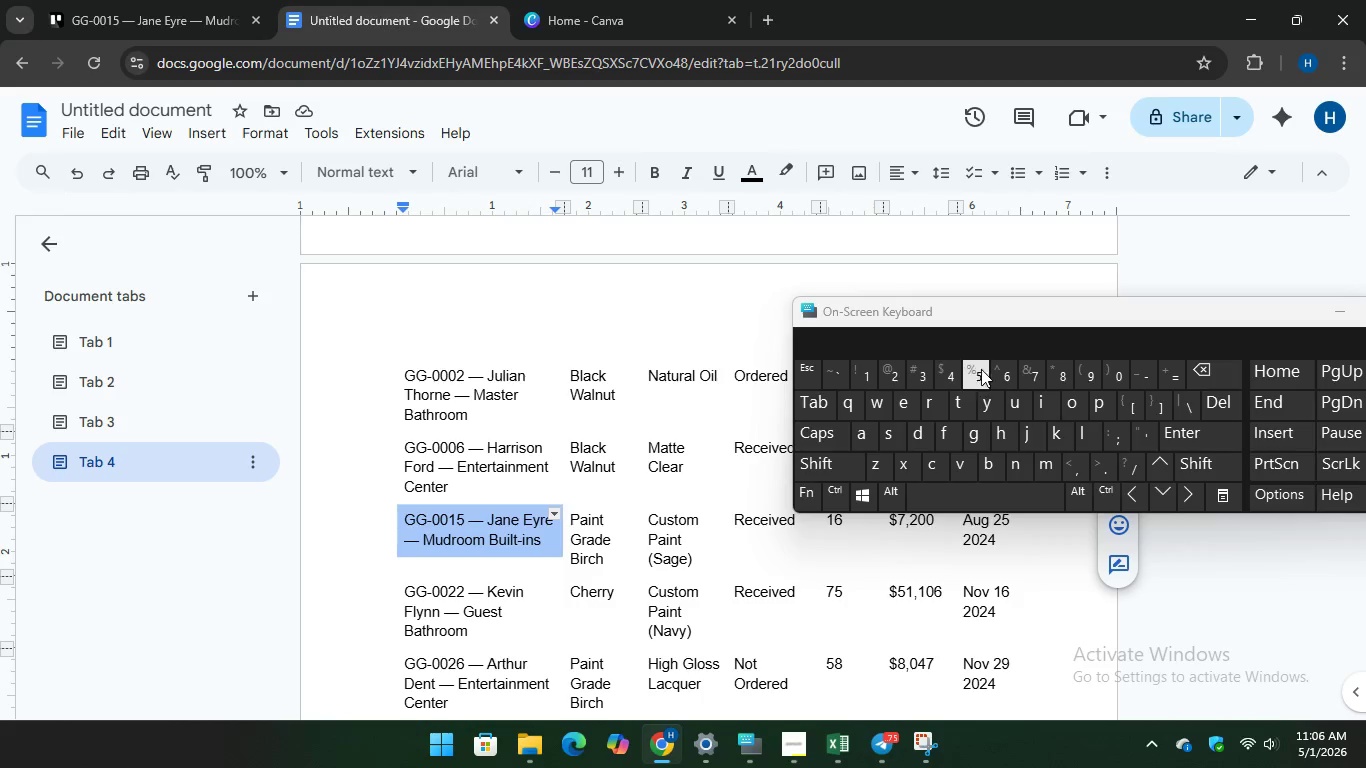 
left_click([88, 17])
 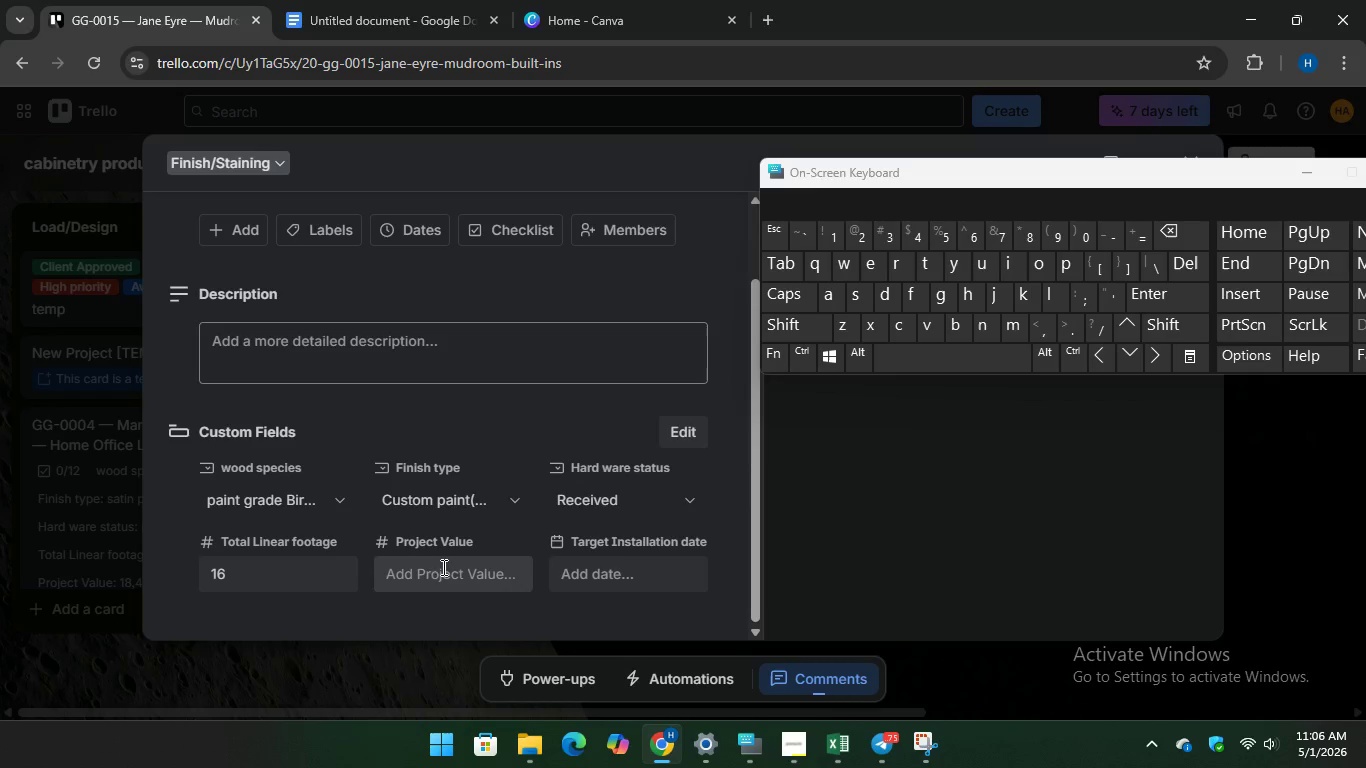 
left_click([418, 569])
 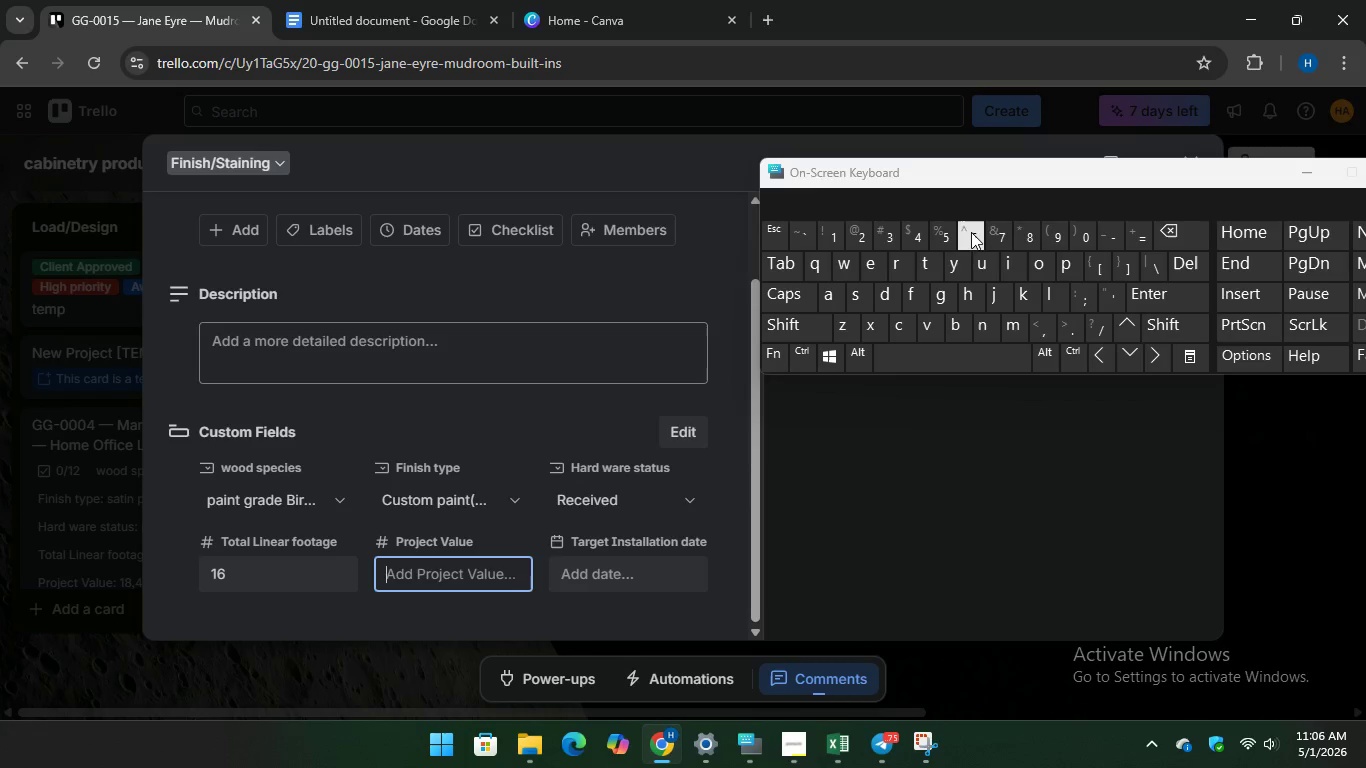 
type(7200)
 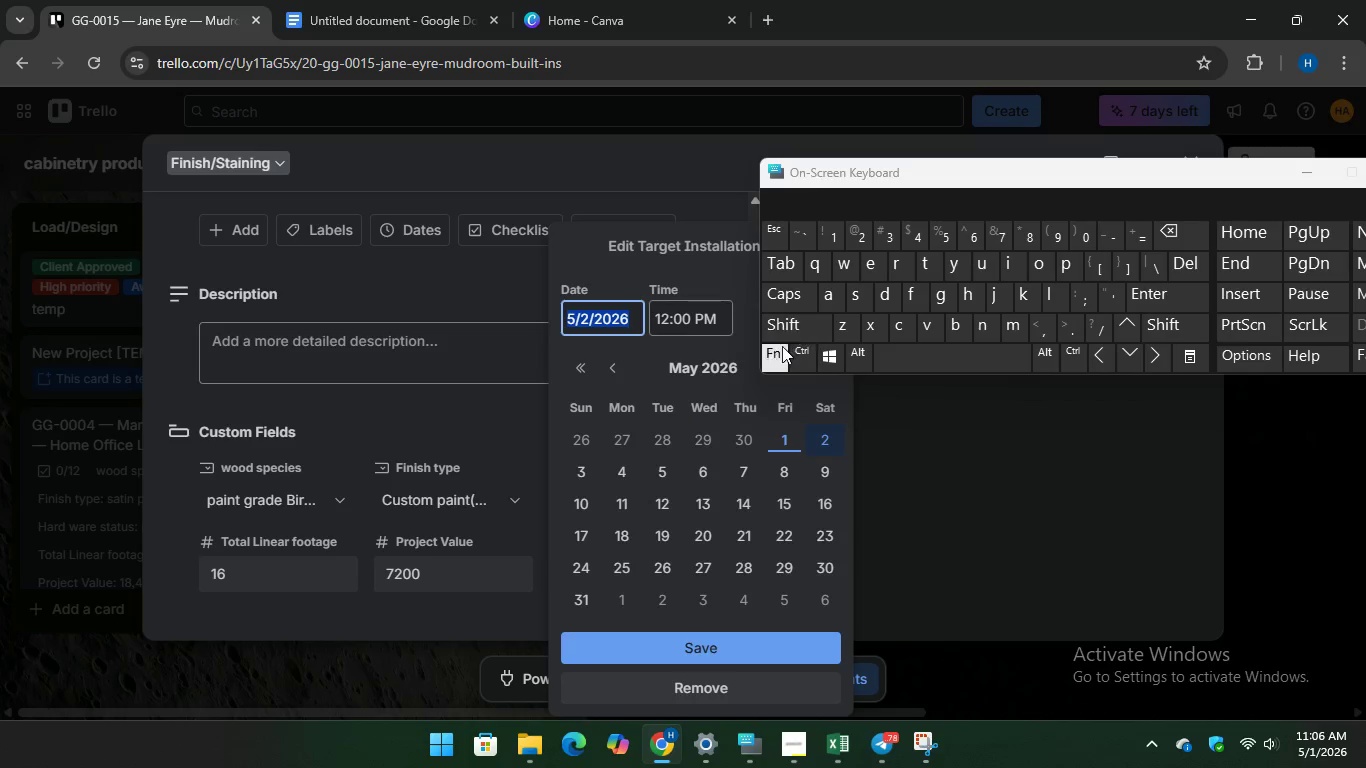 
double_click([586, 371])
 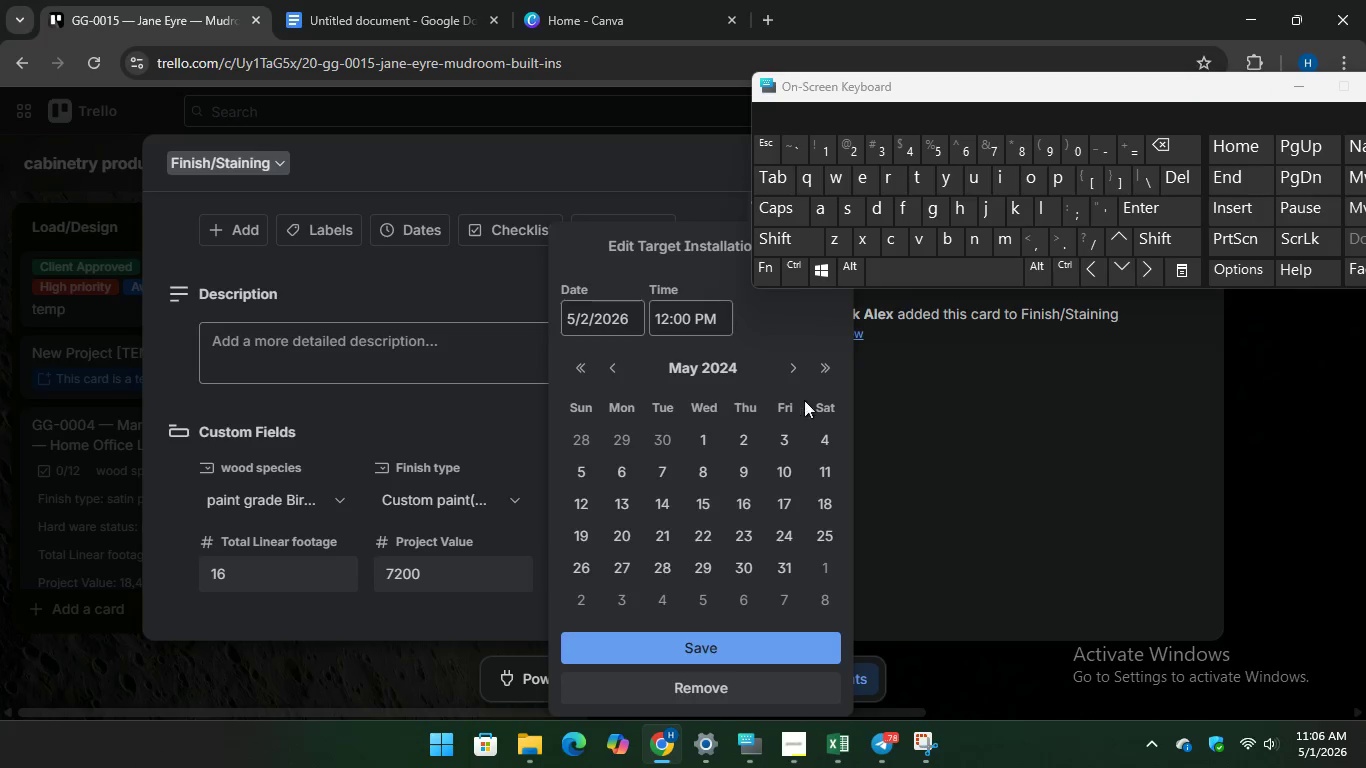 
double_click([794, 372])
 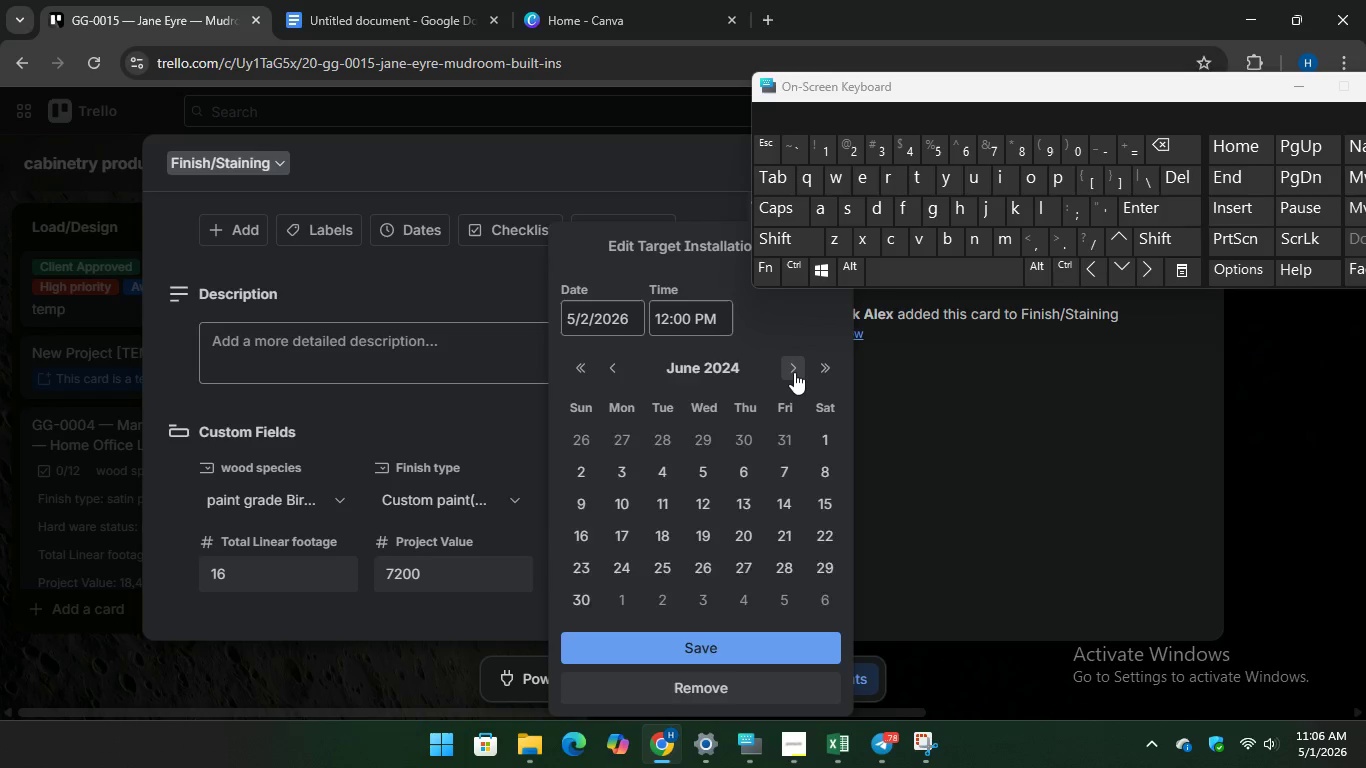 
triple_click([794, 372])
 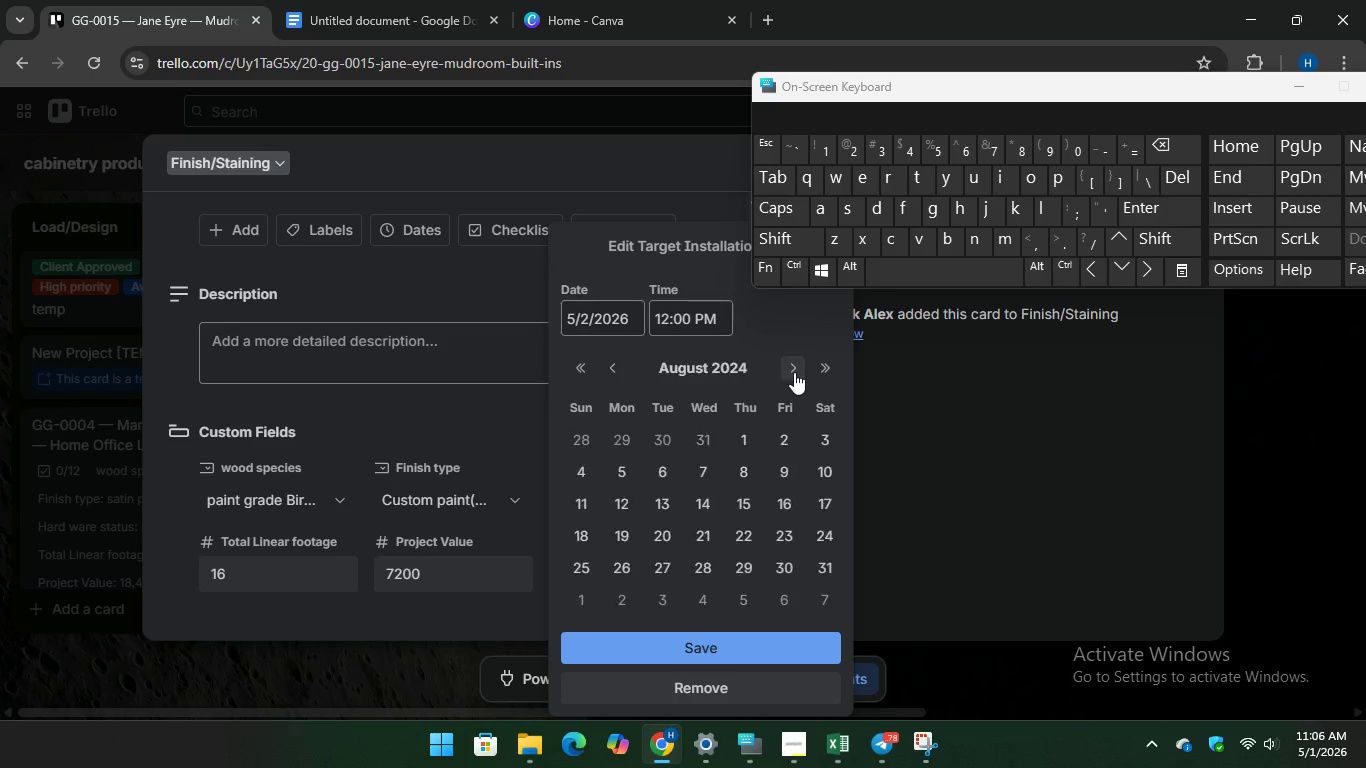 
triple_click([794, 372])
 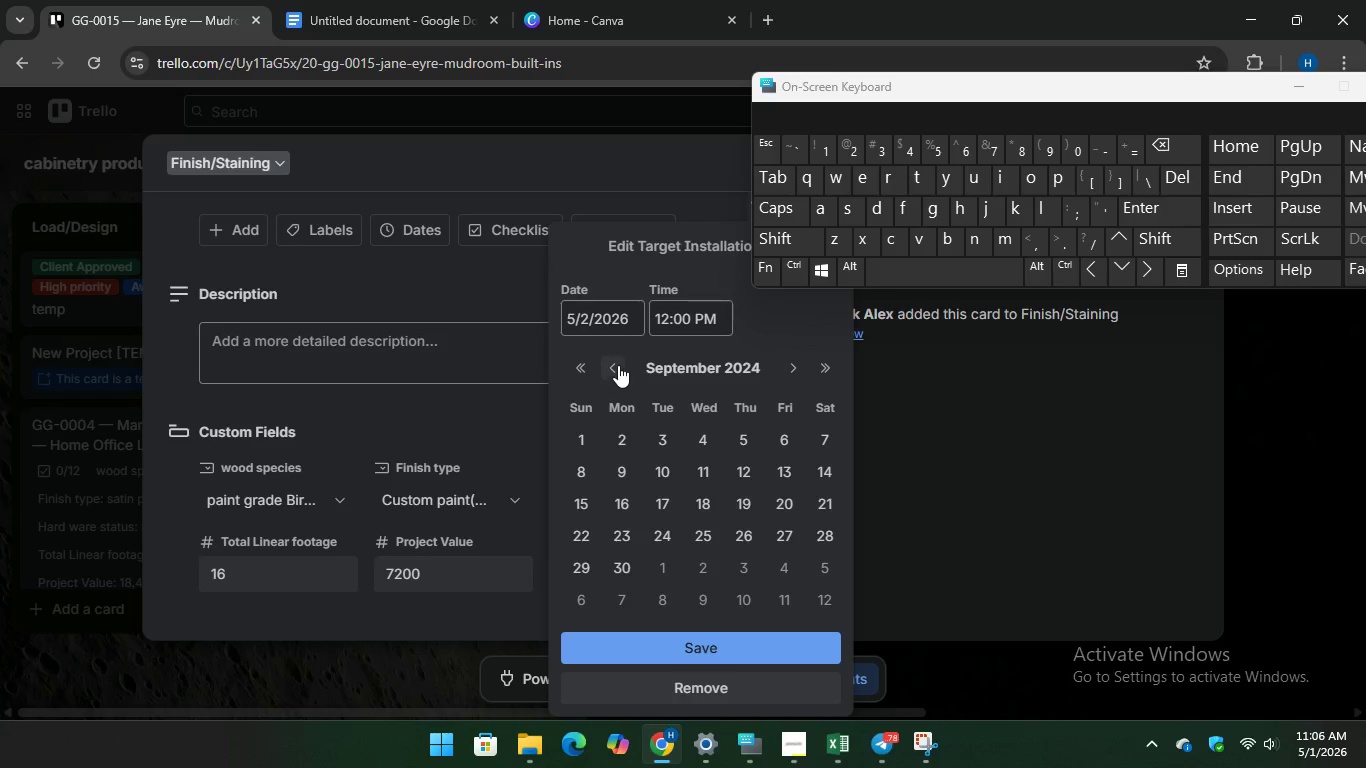 
left_click([618, 365])
 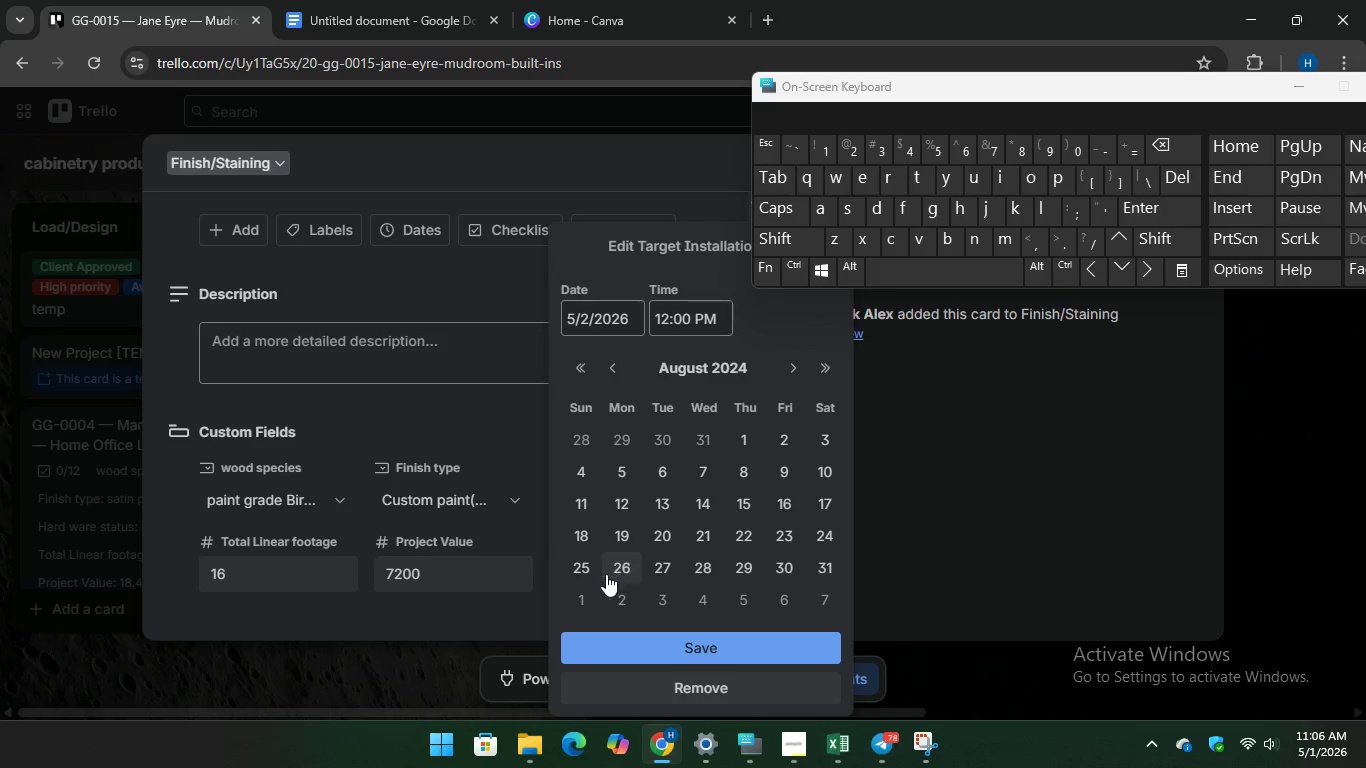 
left_click([587, 573])
 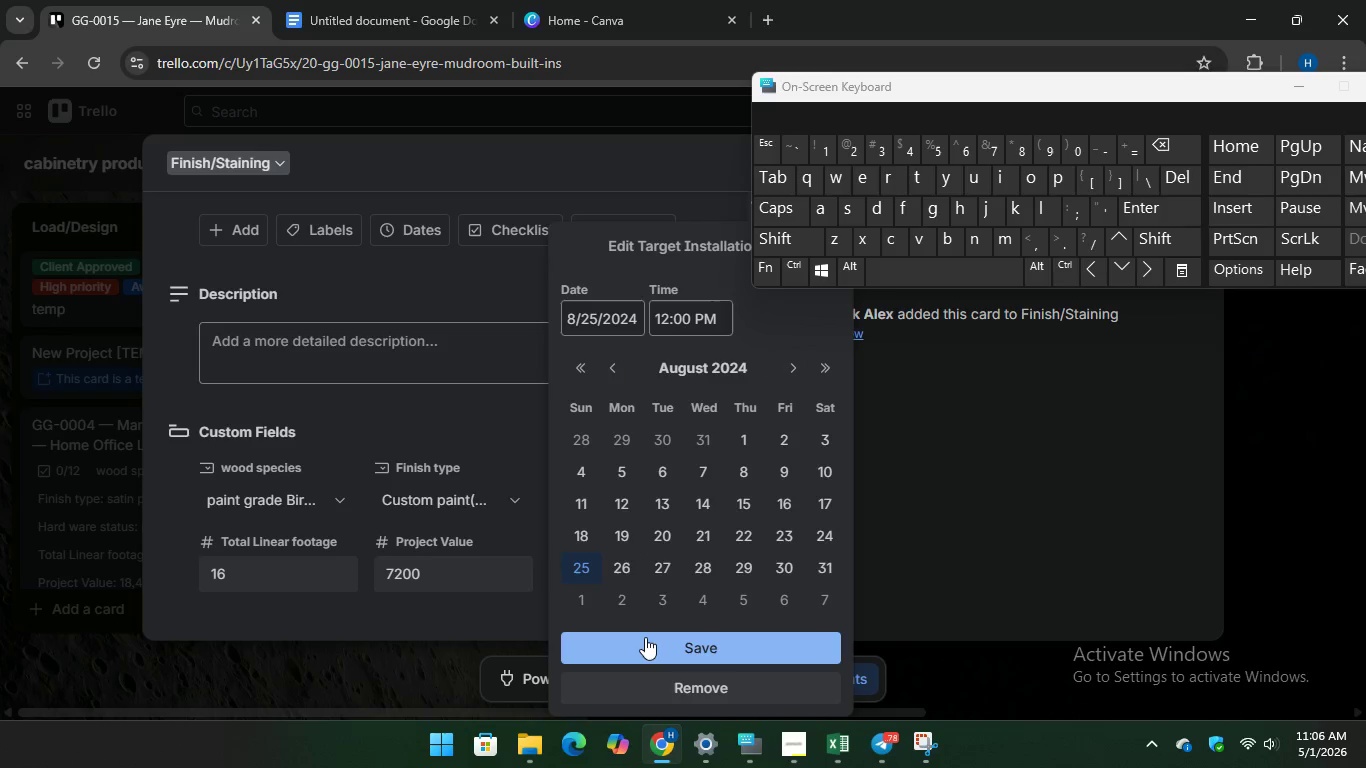 
left_click([645, 640])
 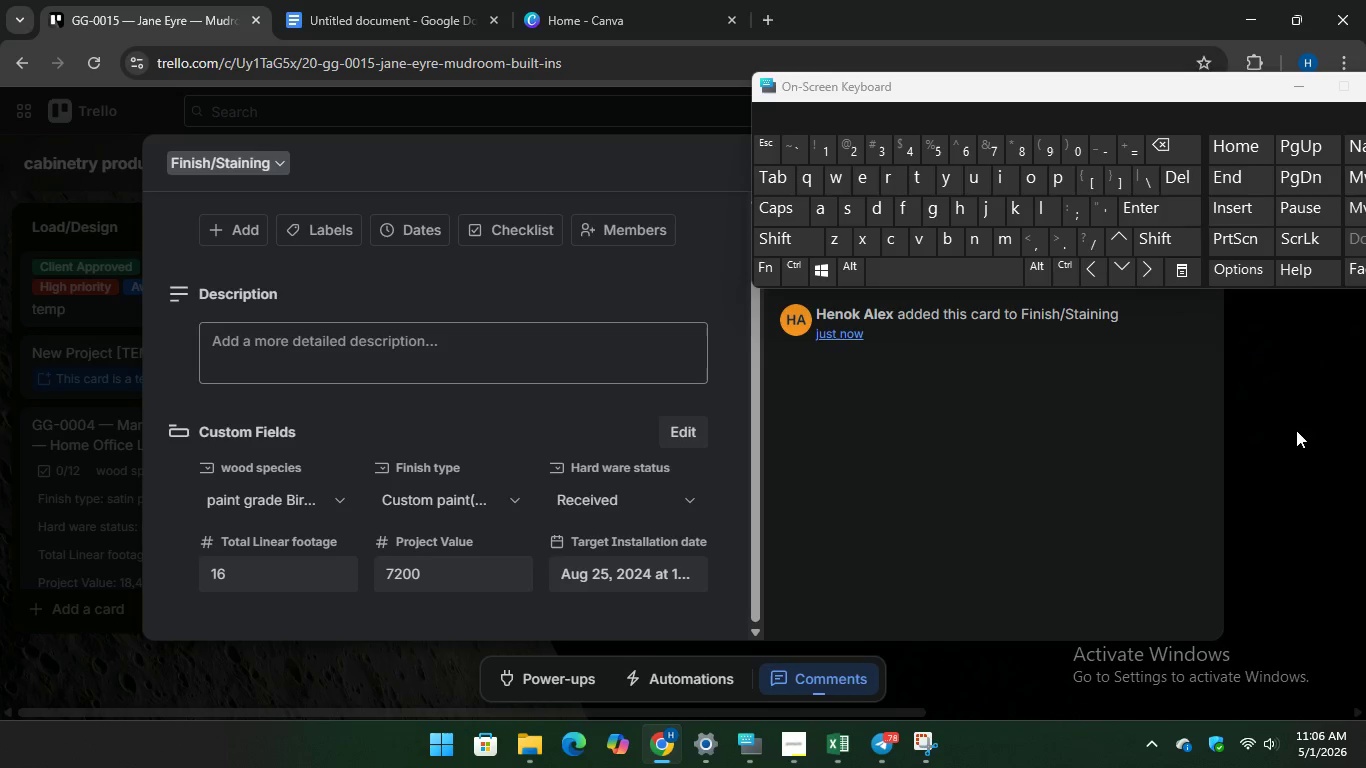 
left_click([1296, 430])
 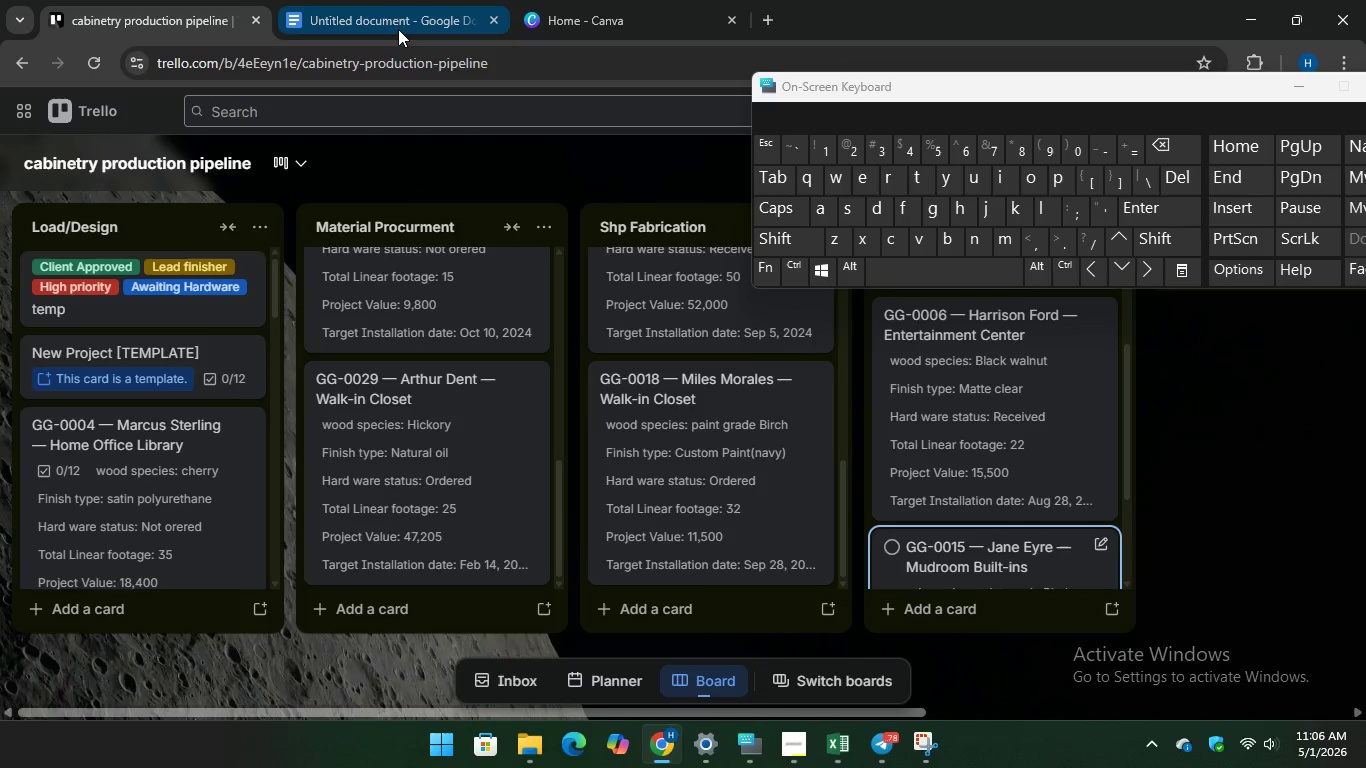 
left_click([398, 29])
 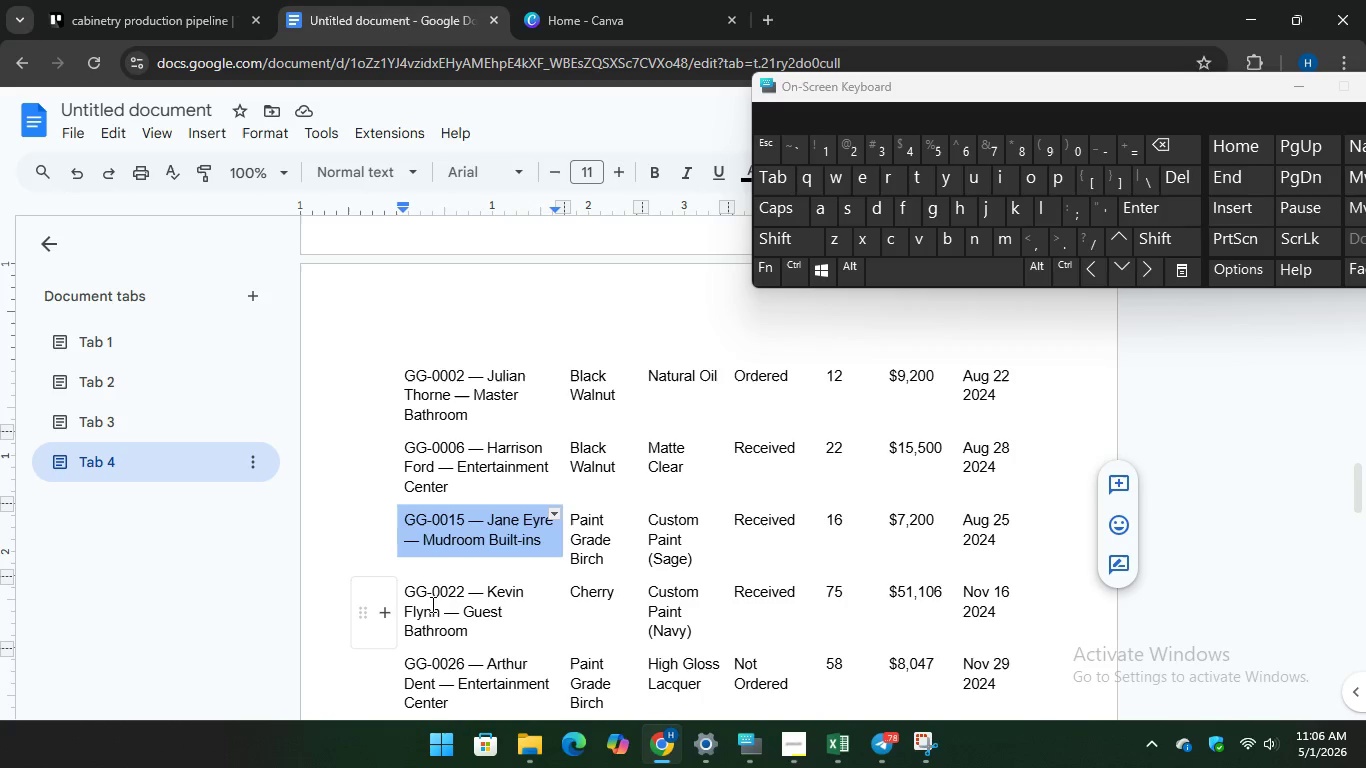 
left_click_drag(start_coordinate=[404, 590], to_coordinate=[472, 635])
 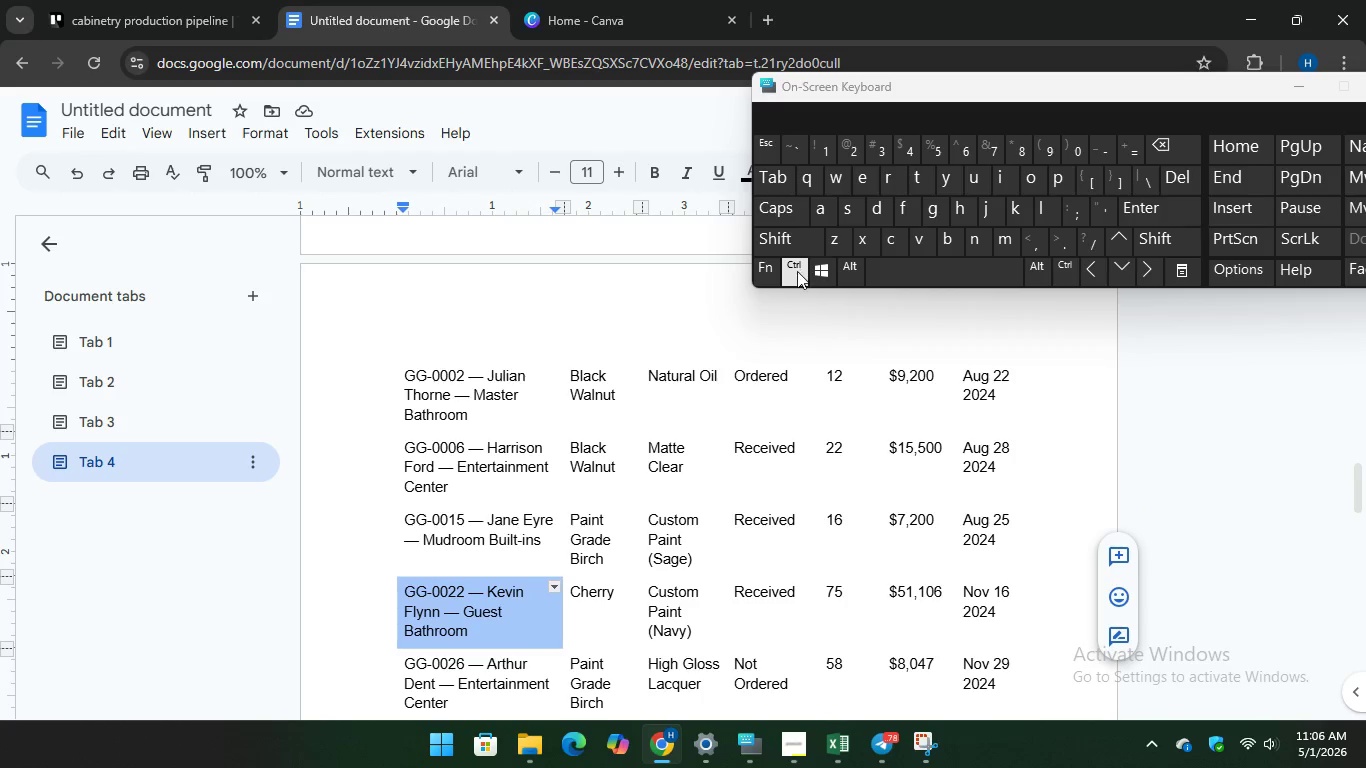 
key(Control+C)
 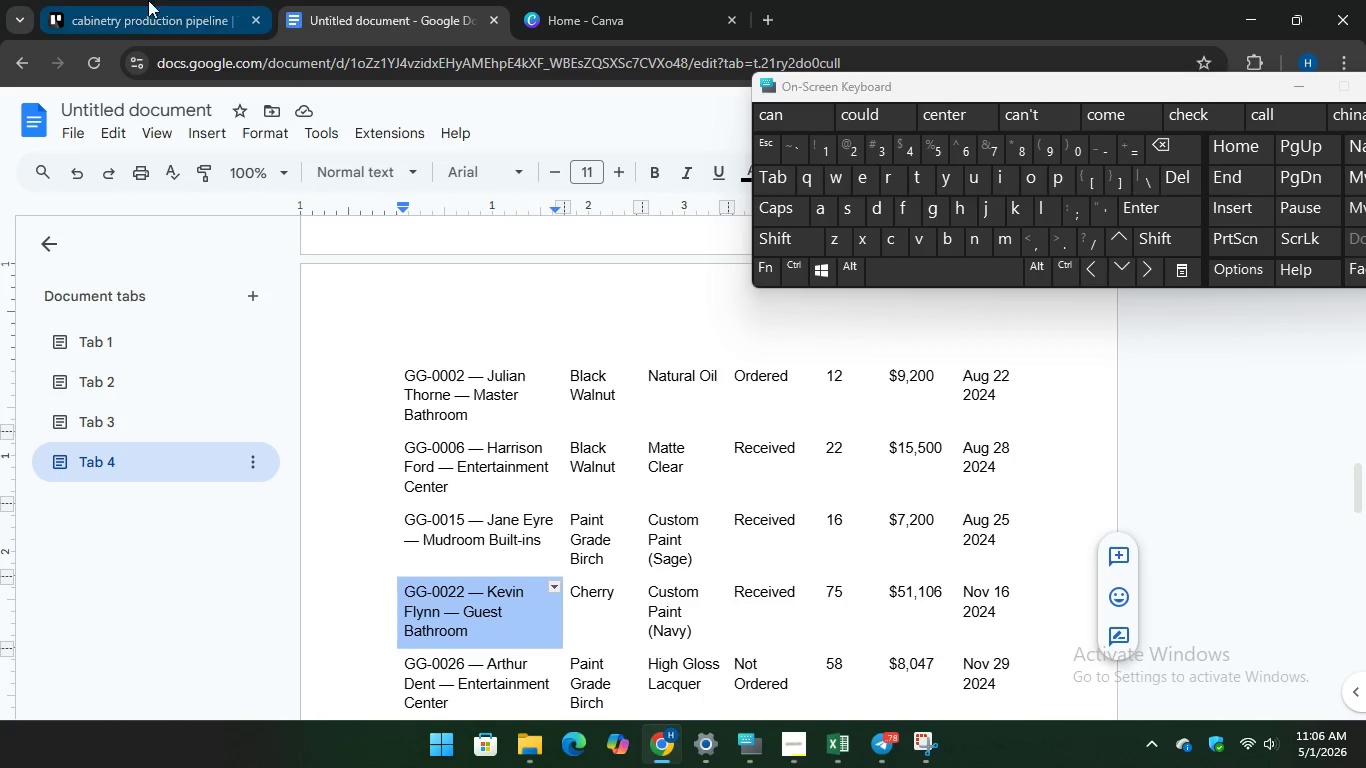 
left_click([127, 0])
 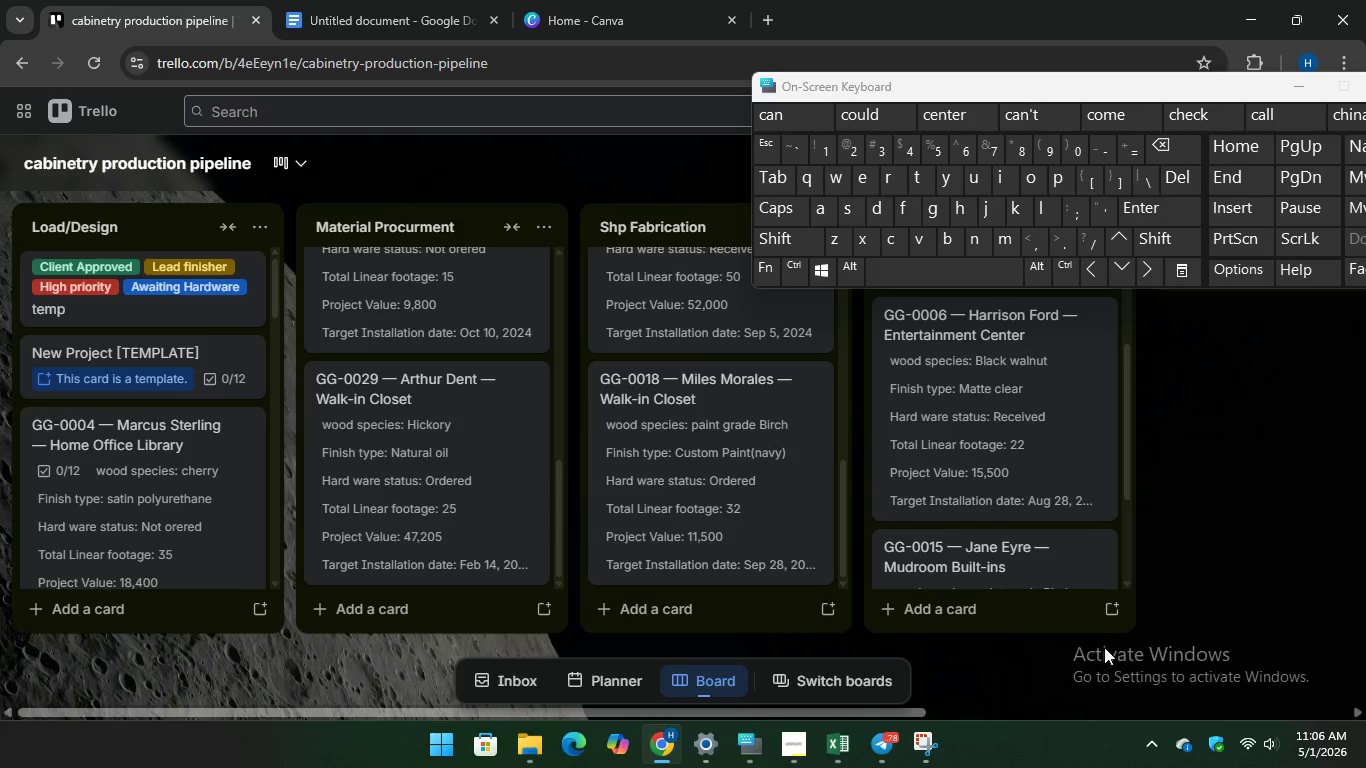 
scroll: coordinate [940, 407], scroll_direction: down, amount: 4.0
 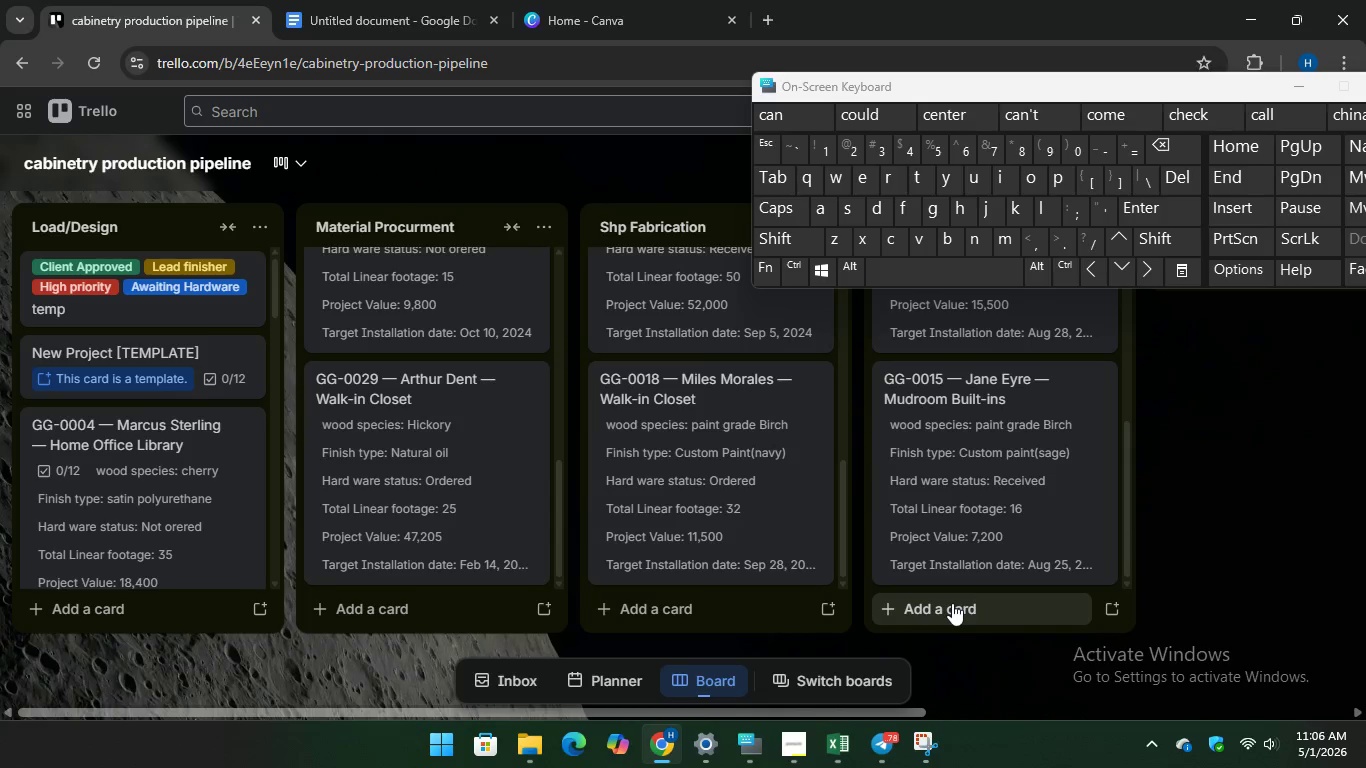 
left_click([952, 603])
 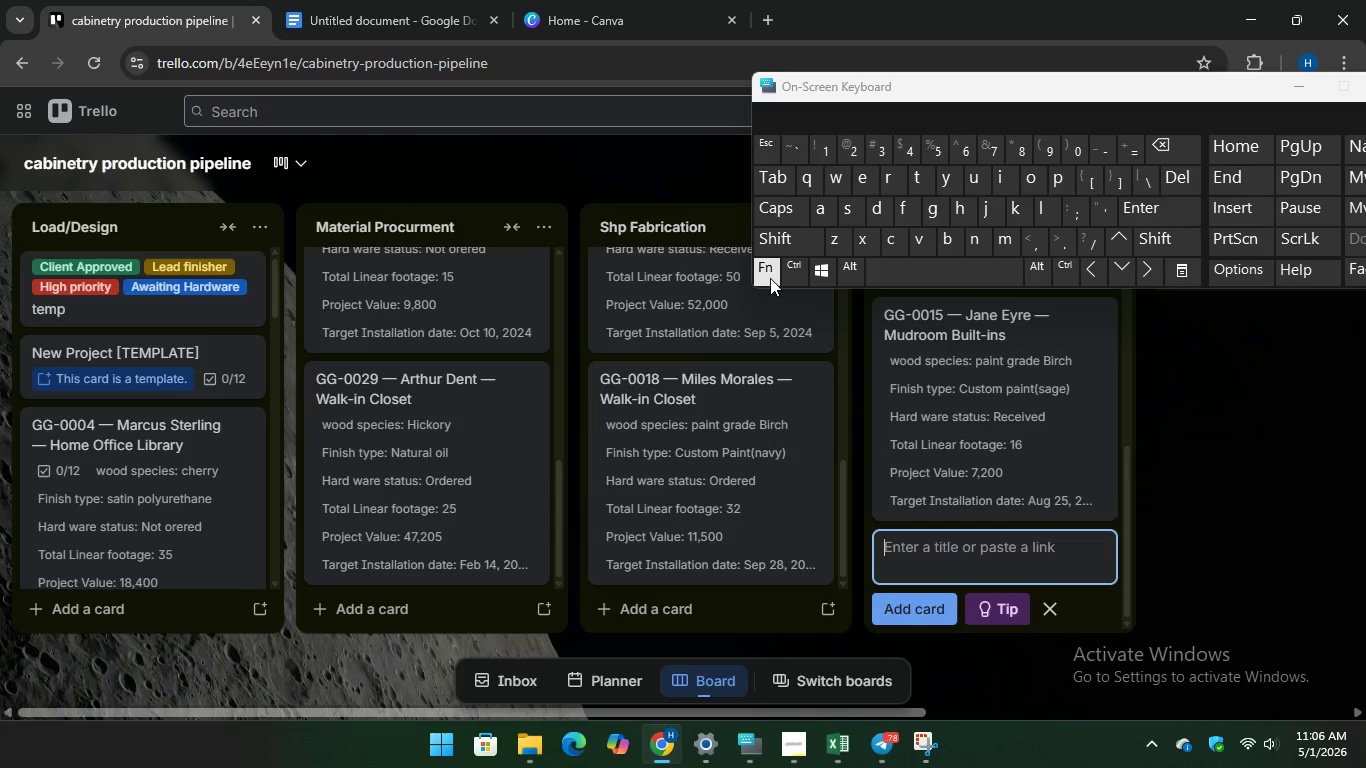 
key(Control+V)
 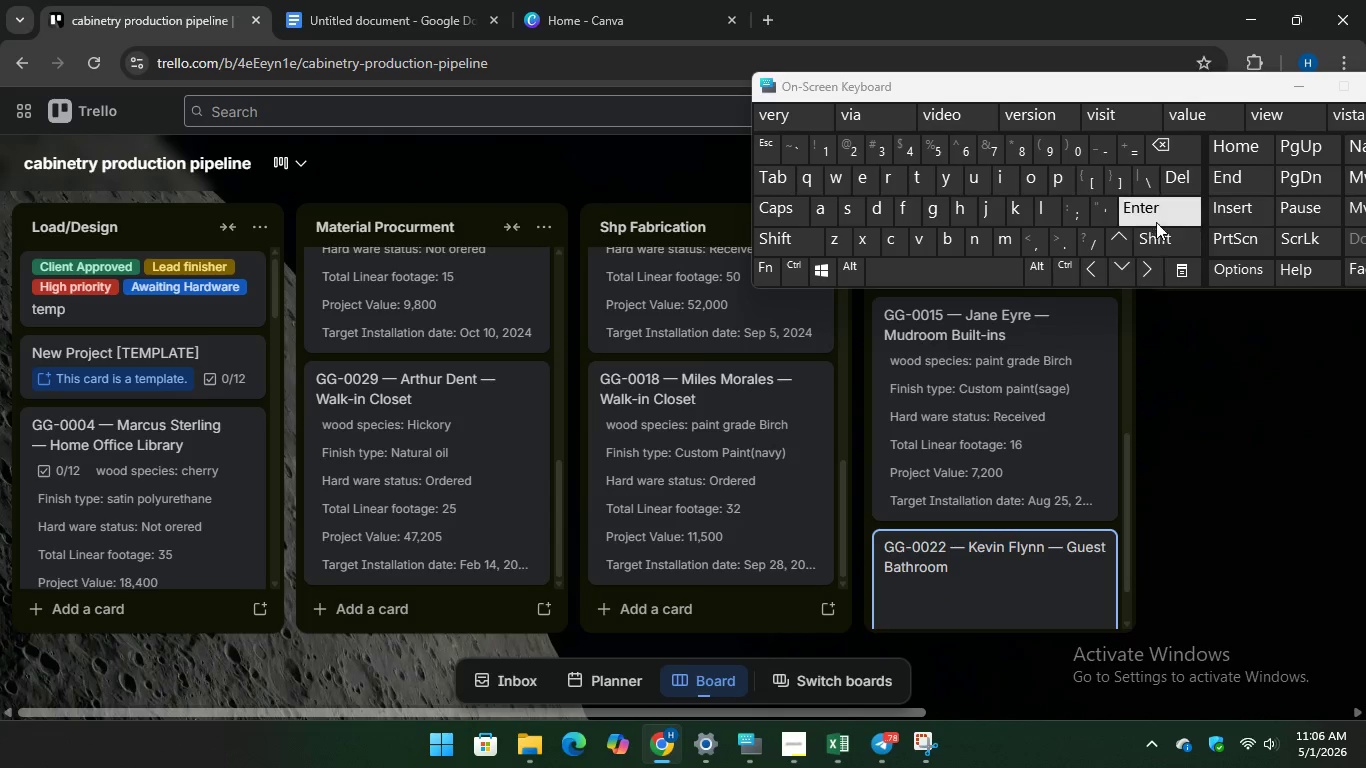 
key(Enter)
 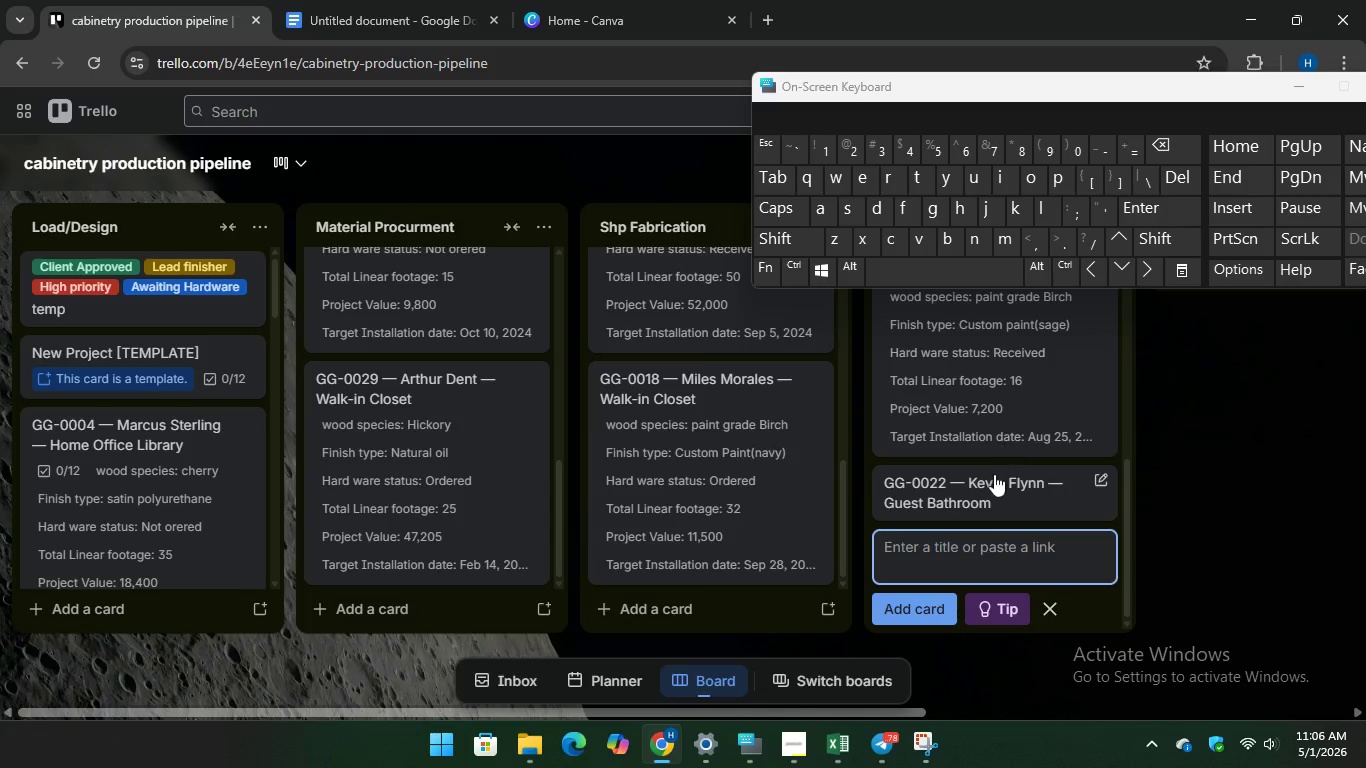 
left_click([994, 474])
 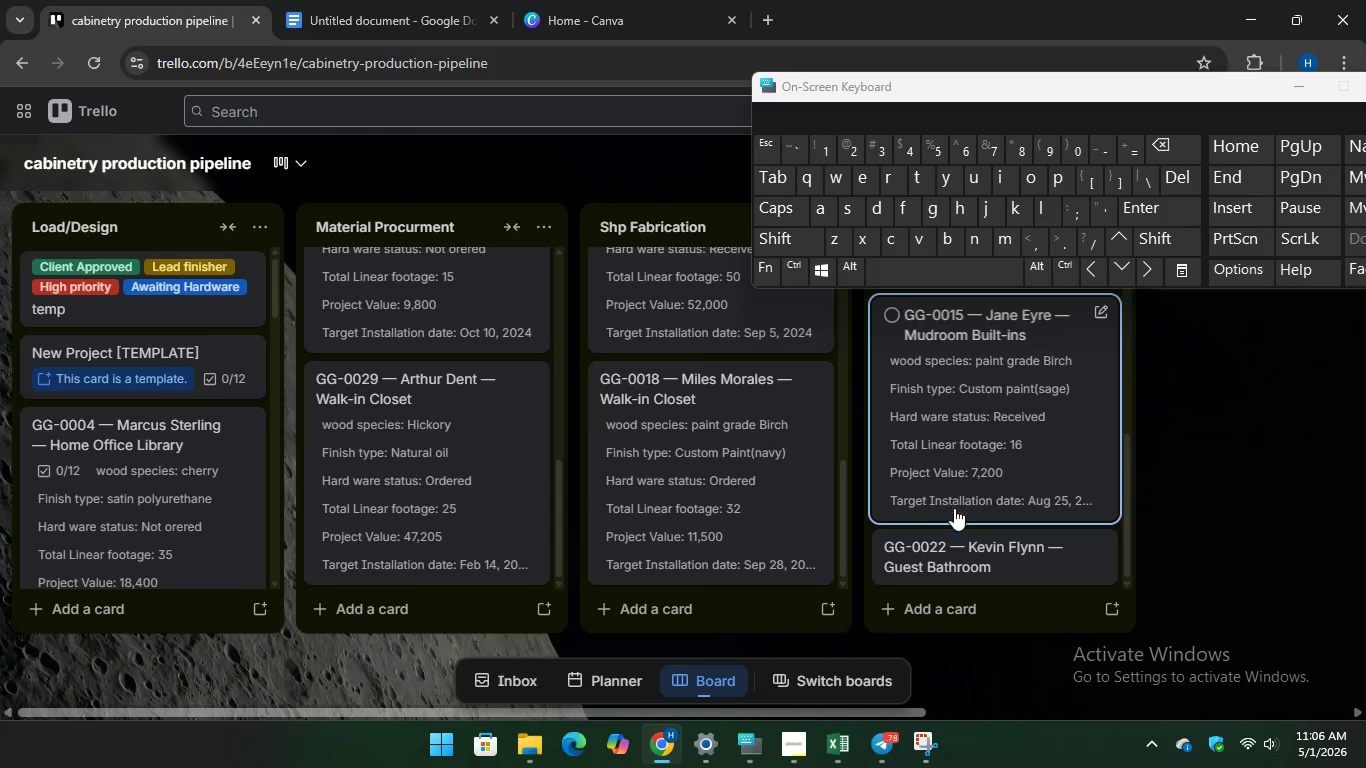 
left_click([955, 548])
 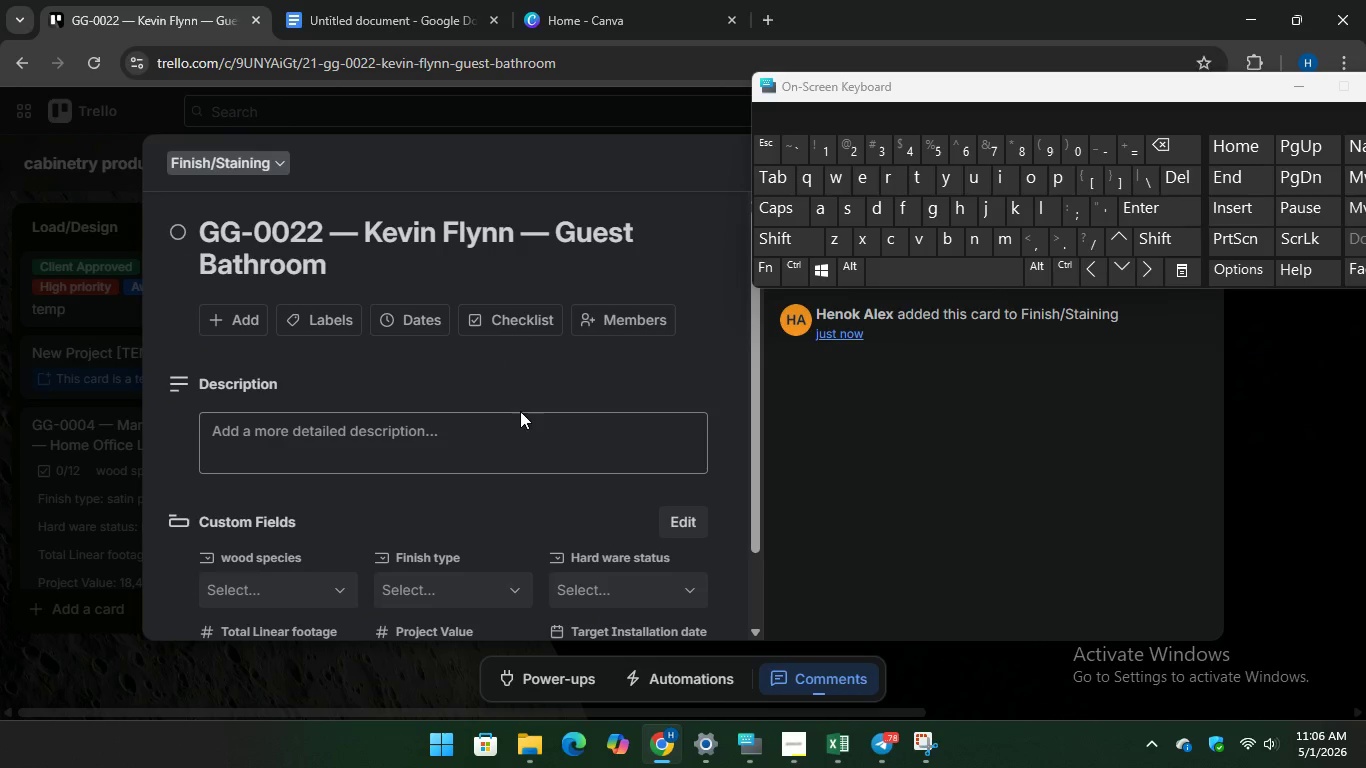 
scroll: coordinate [445, 425], scroll_direction: down, amount: 1.0
 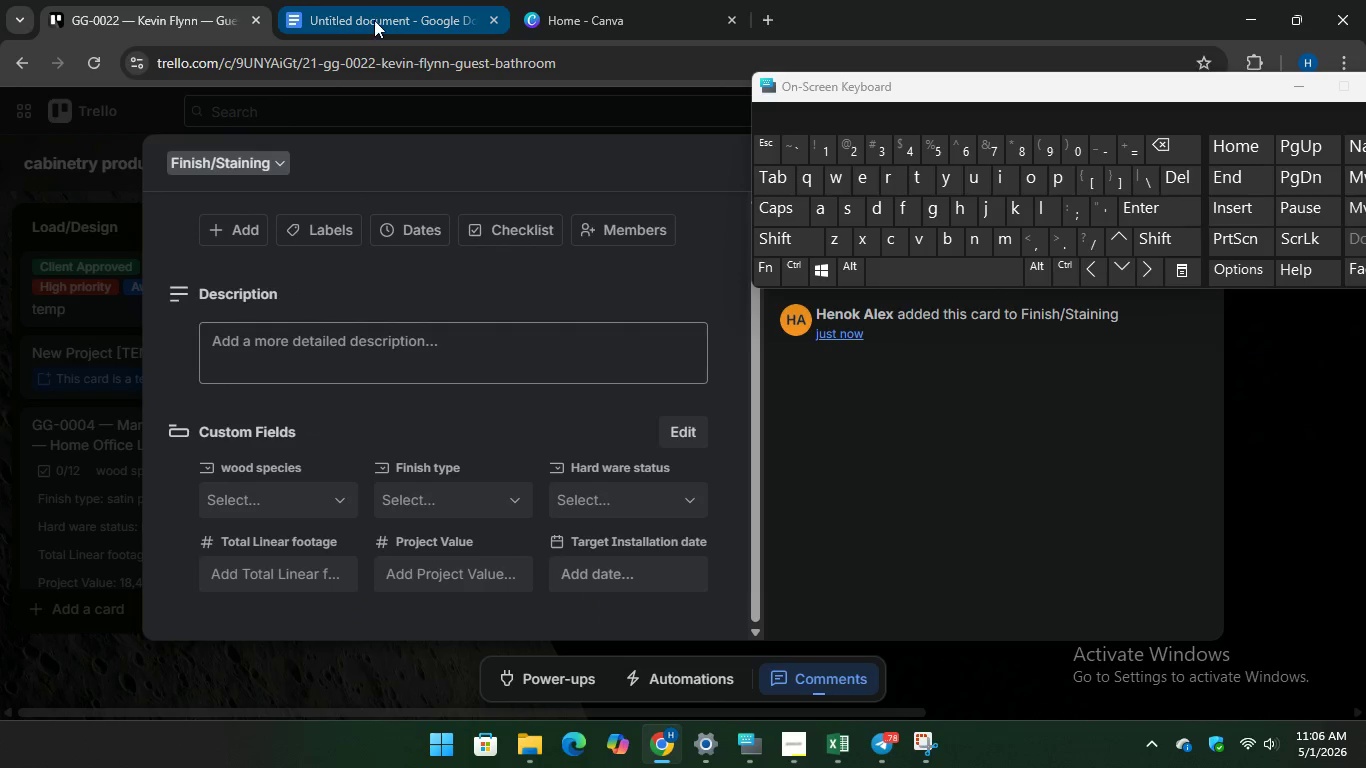 
mouse_move([393, 10])
 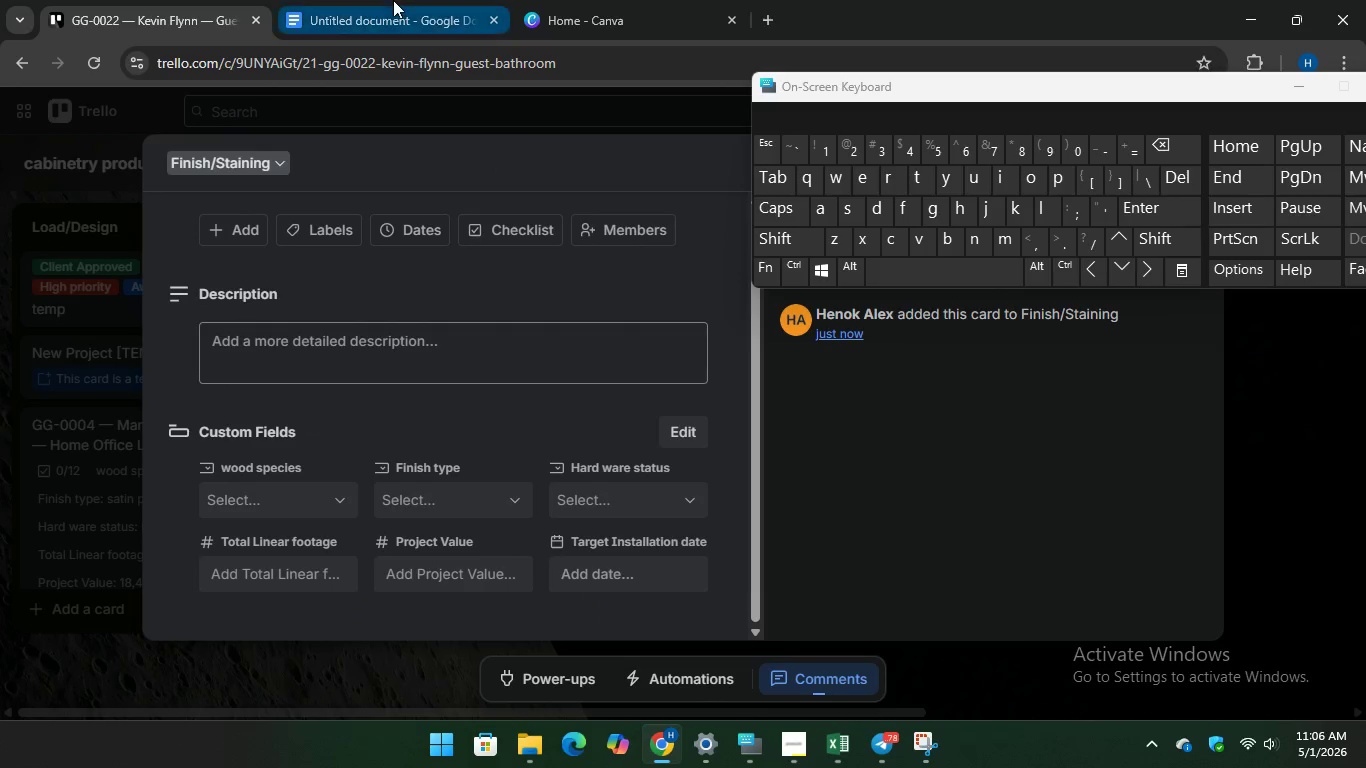 
left_click([393, 0])
 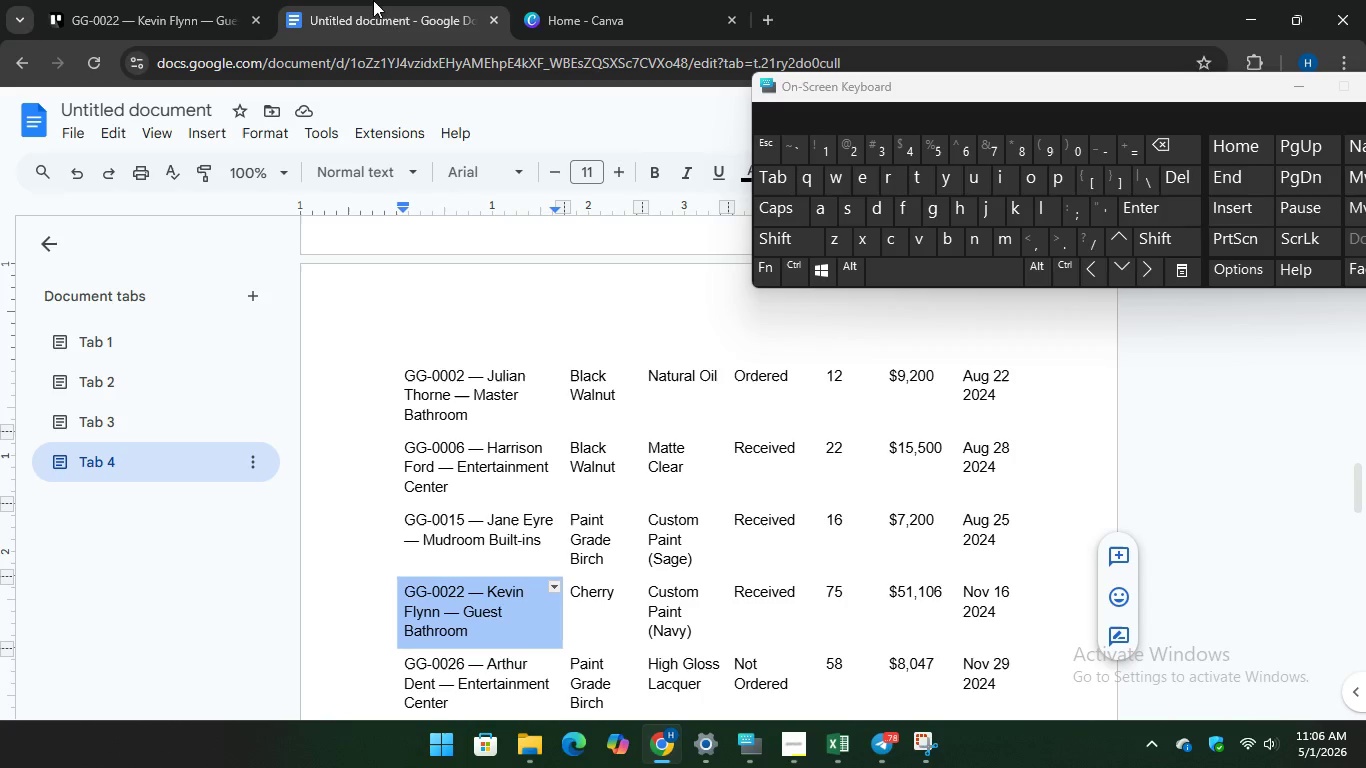 
left_click([151, 0])
 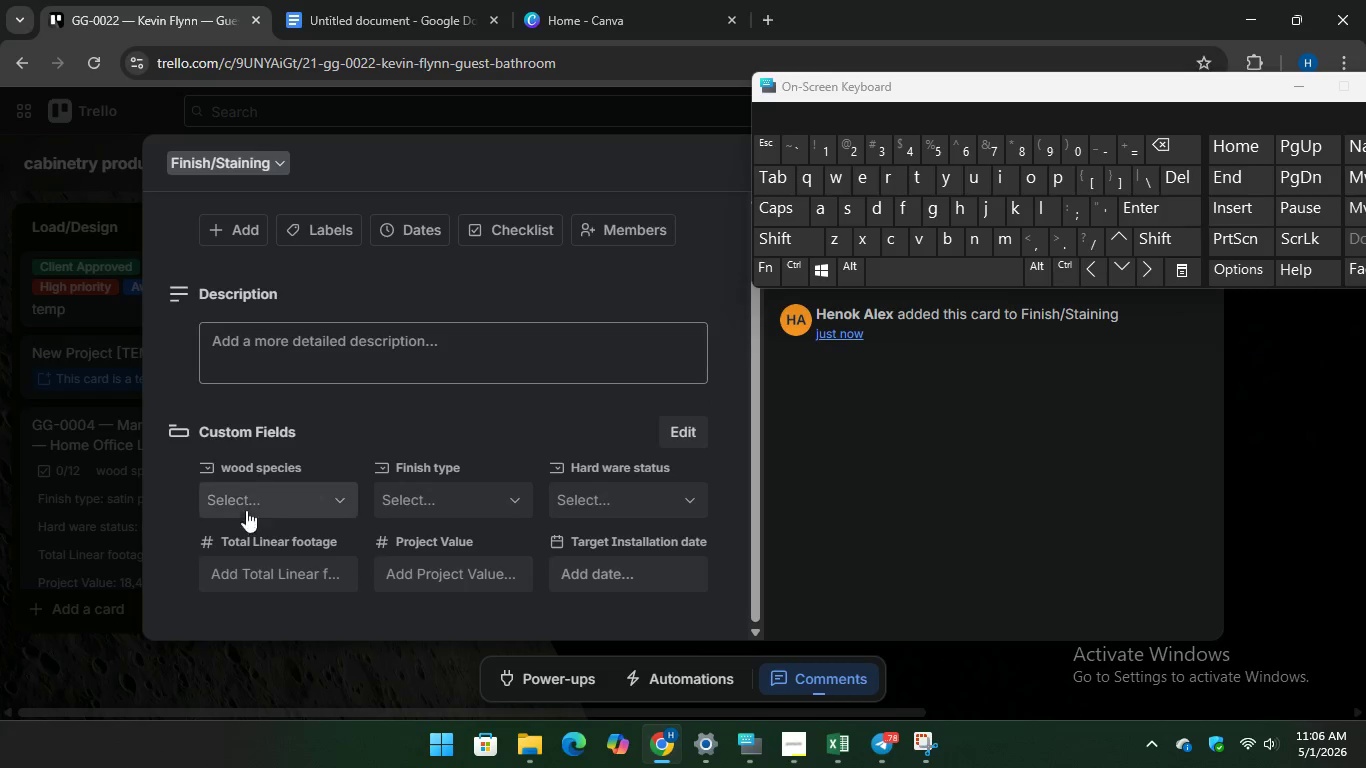 
left_click([249, 494])
 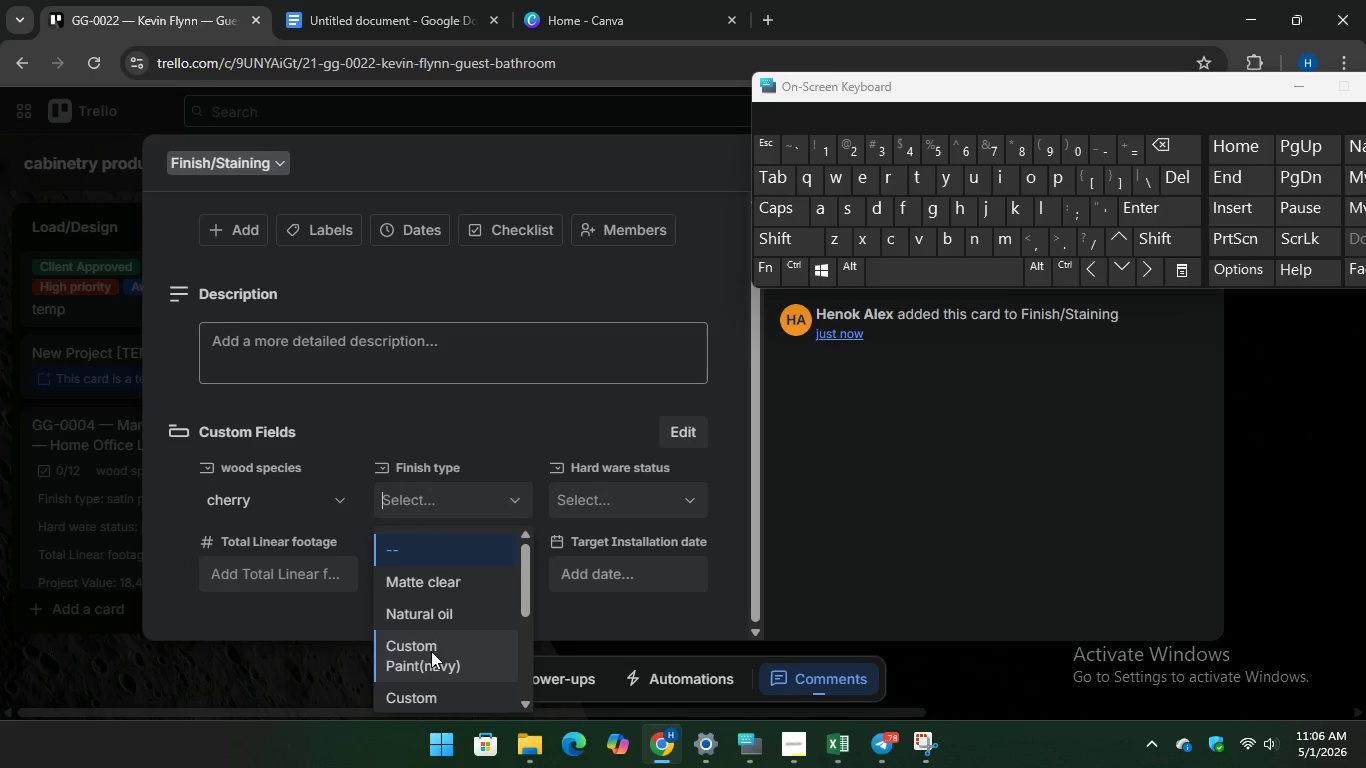 
left_click([439, 664])
 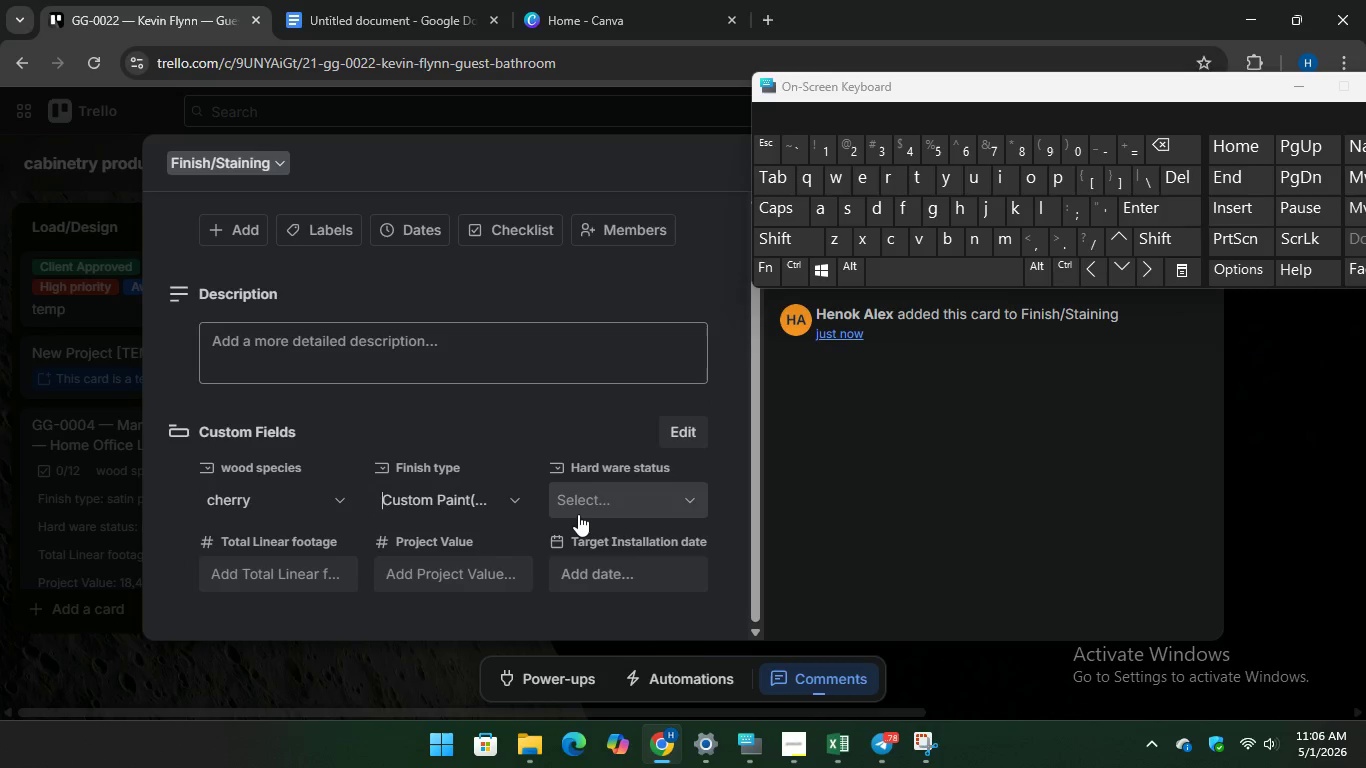 
left_click([578, 514])
 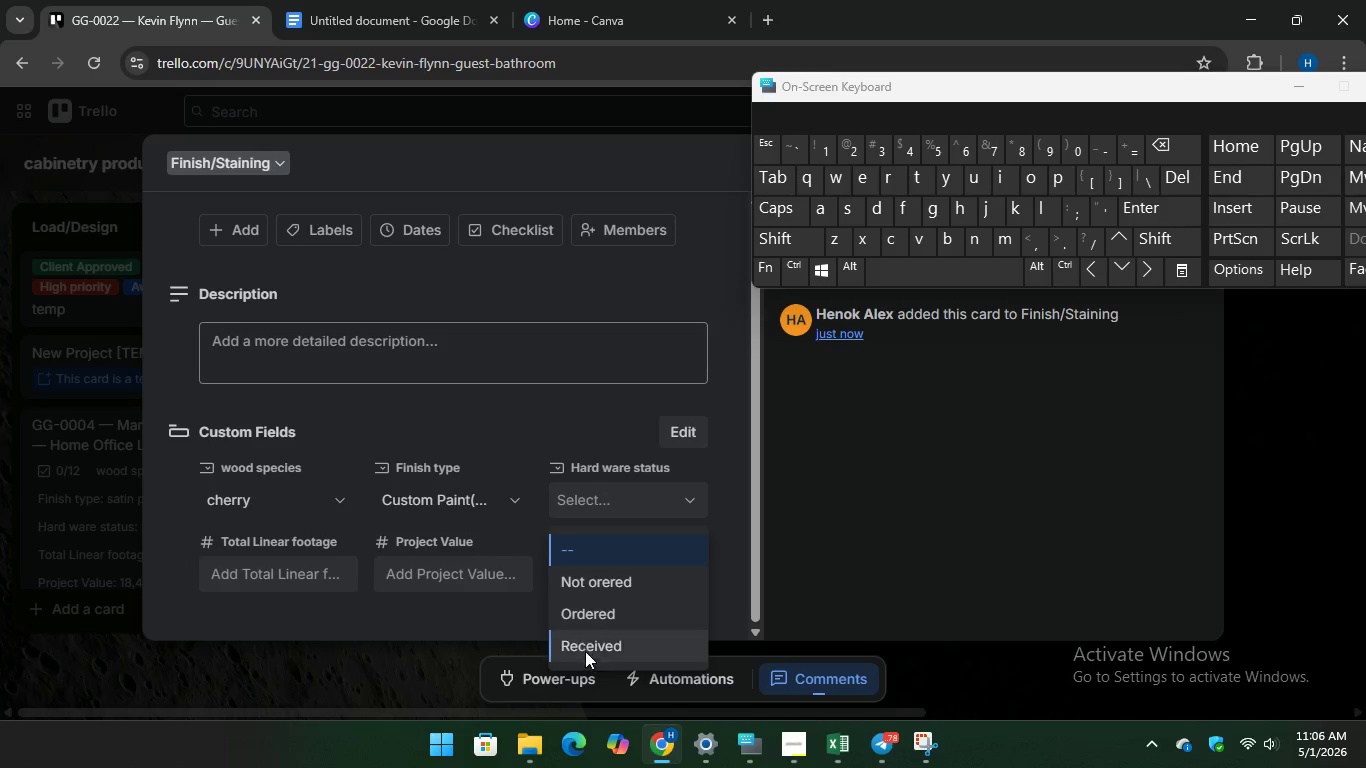 
left_click([583, 638])
 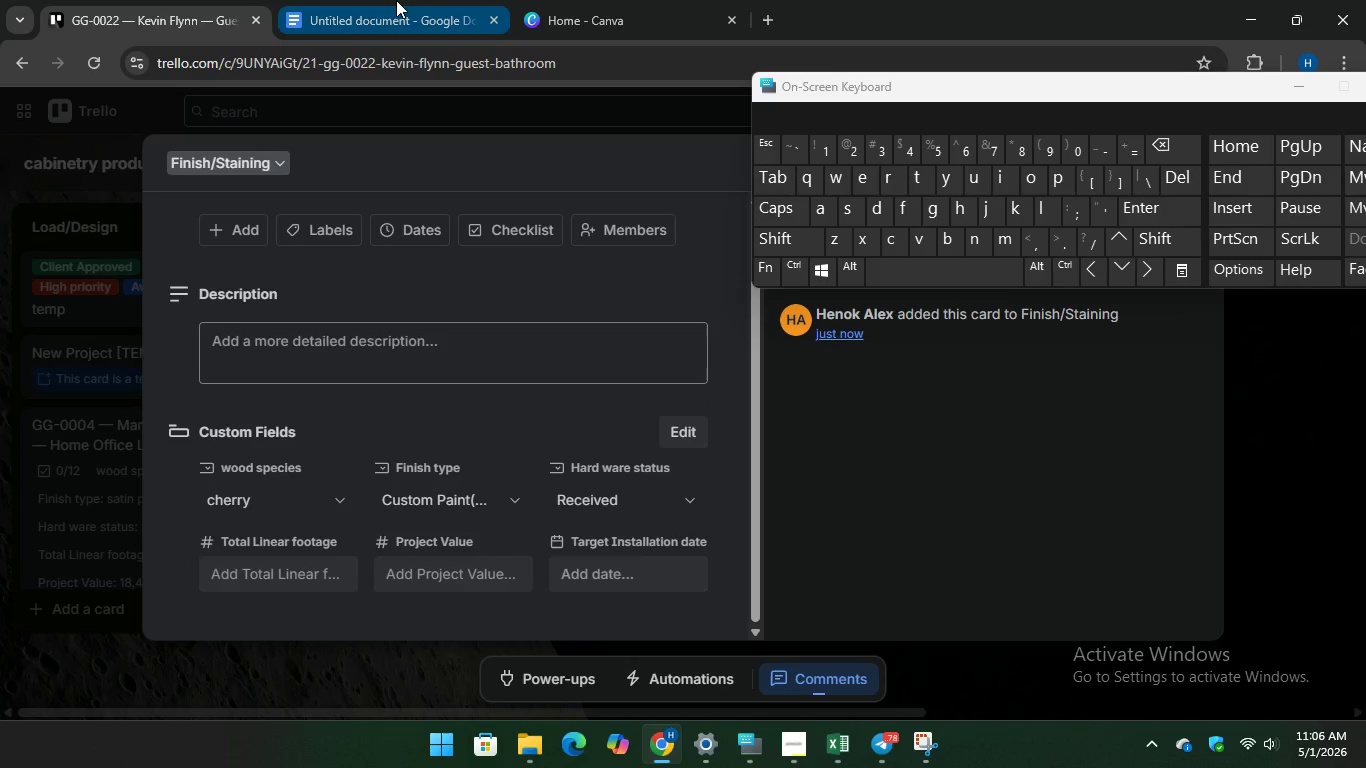 
left_click([396, 0])
 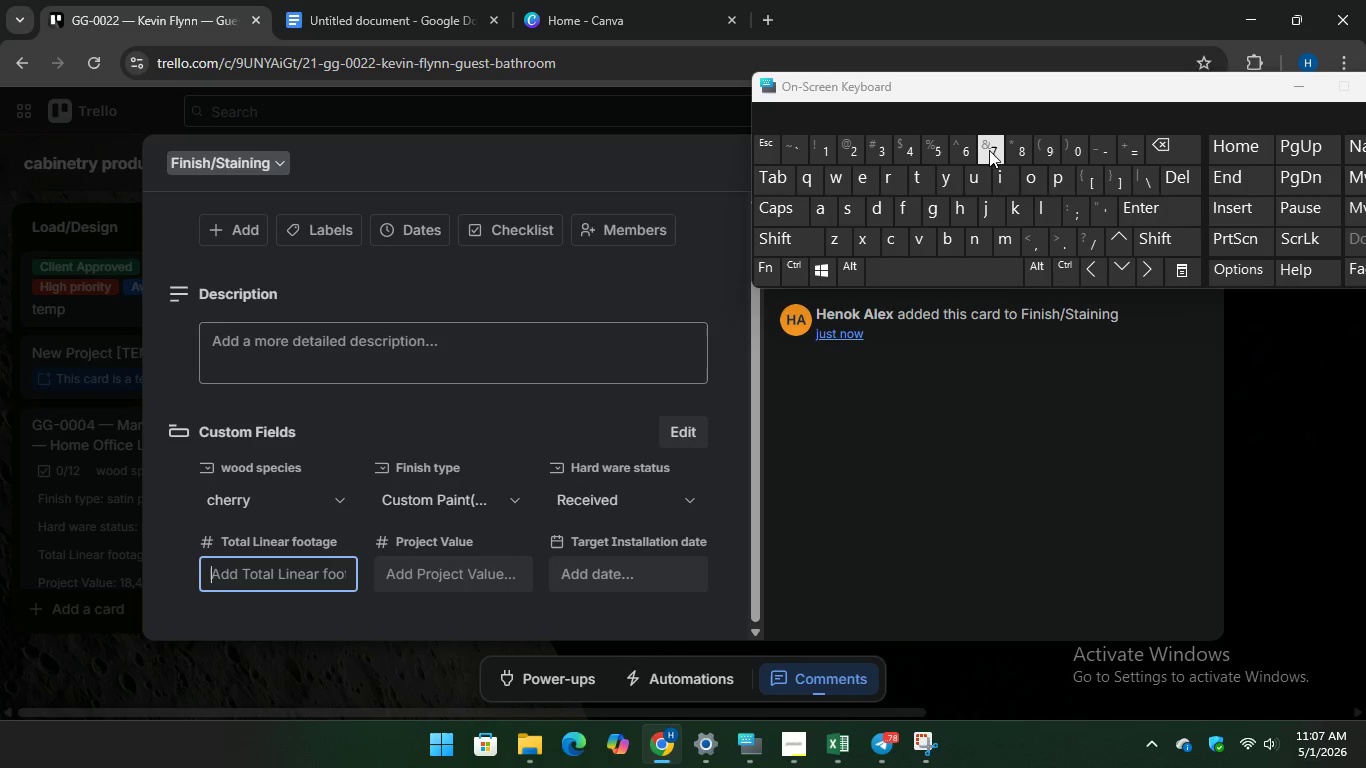 
wait(7.36)
 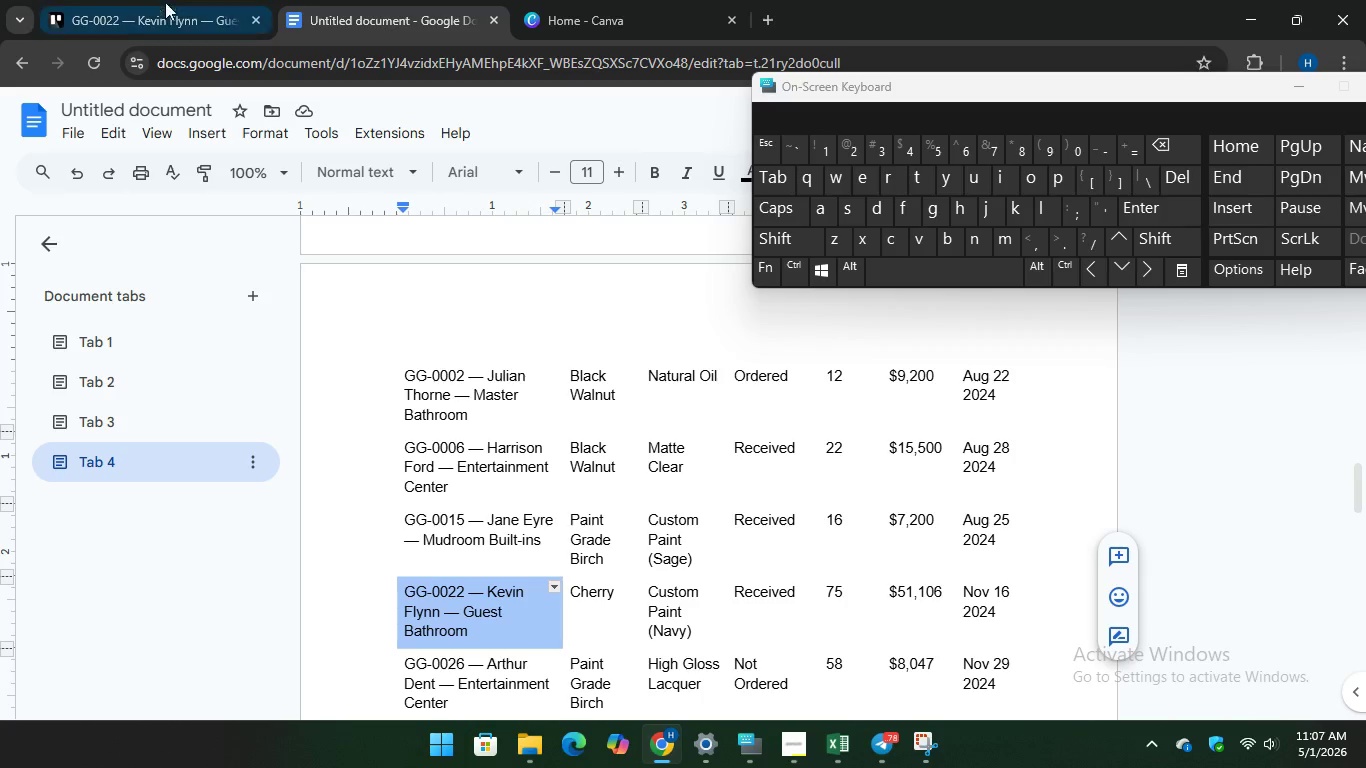 
type(5)
key(Backspace)
type(7551106)
 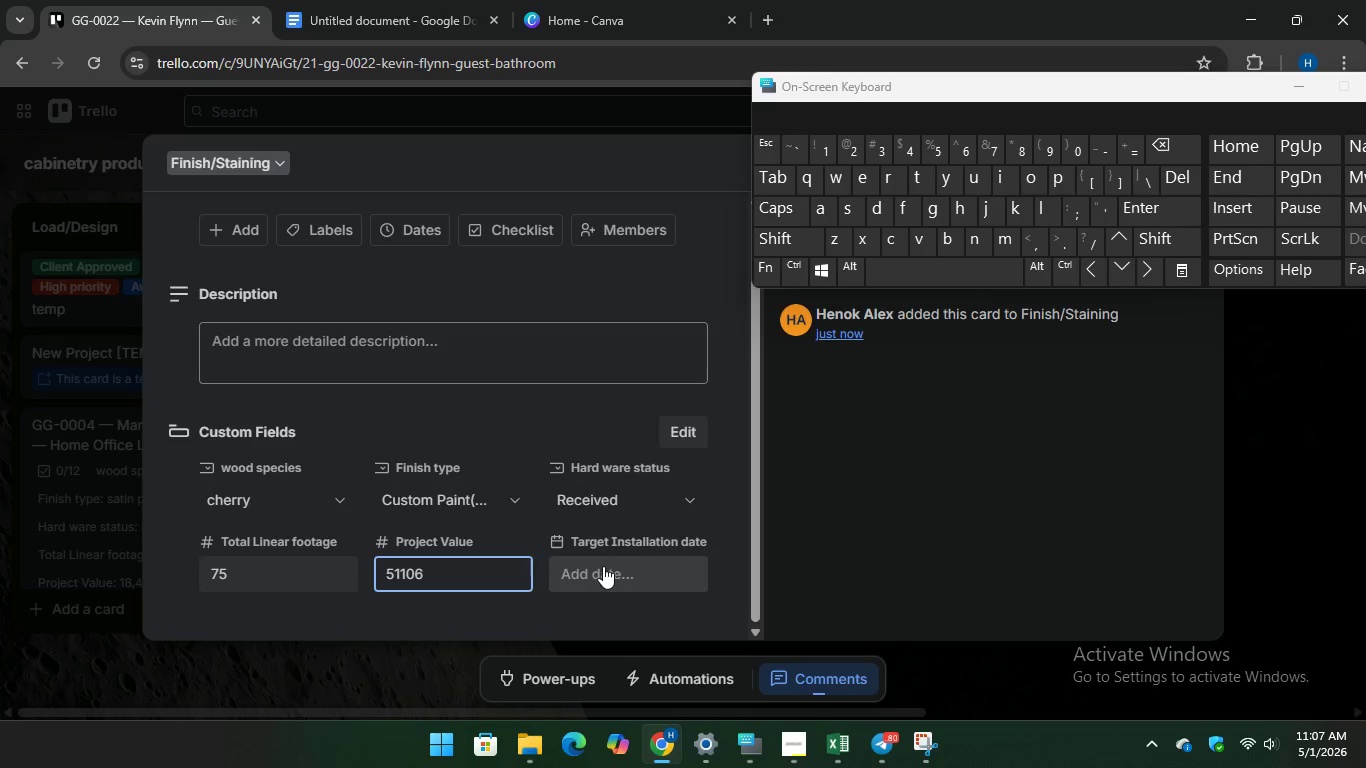 
left_click([603, 565])
 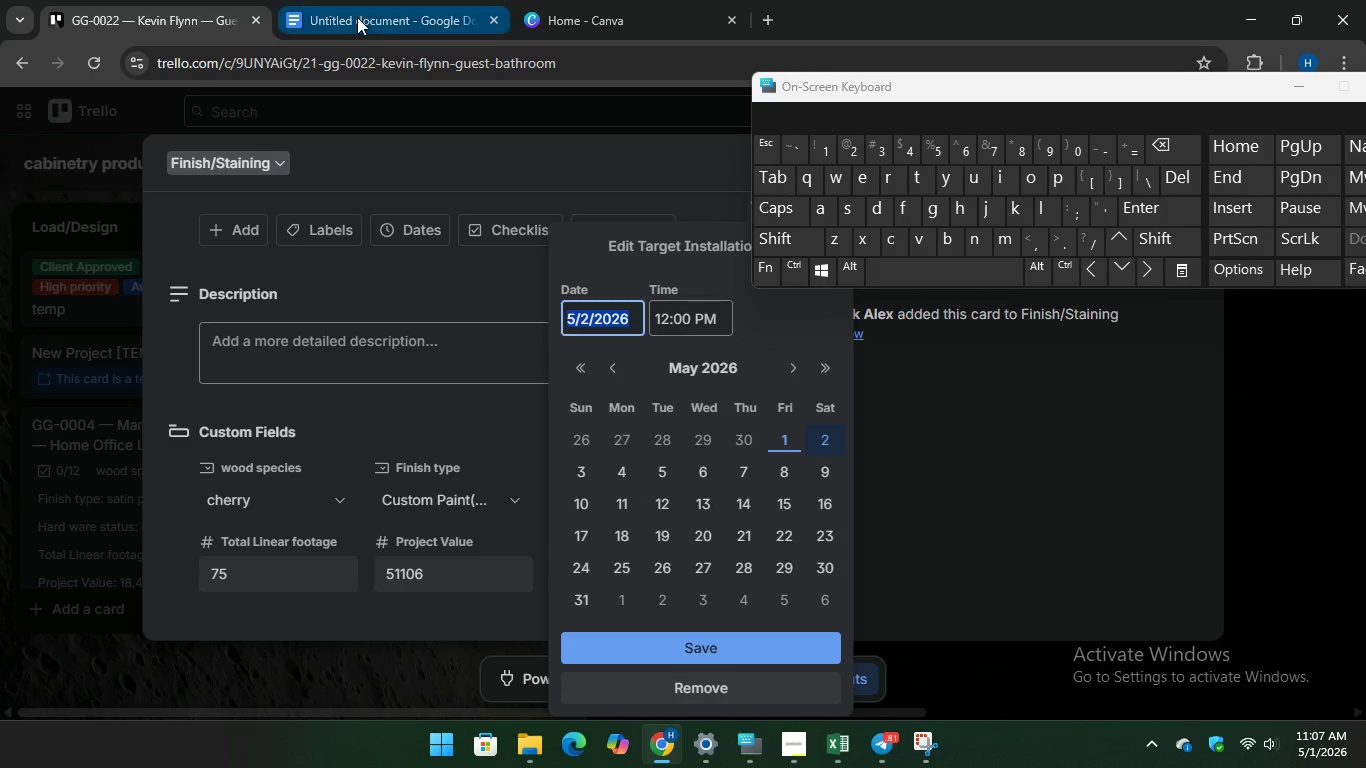 
left_click([357, 17])
 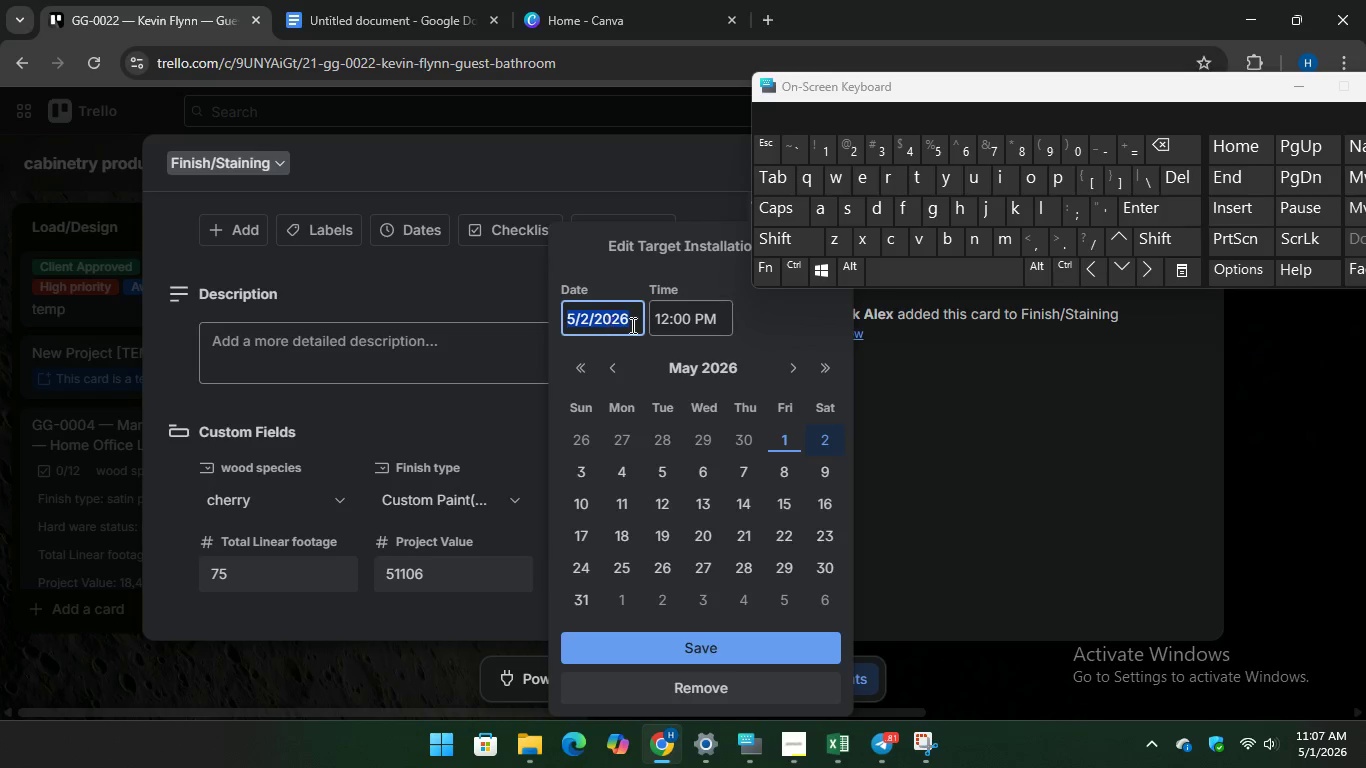 
left_click([820, 366])
 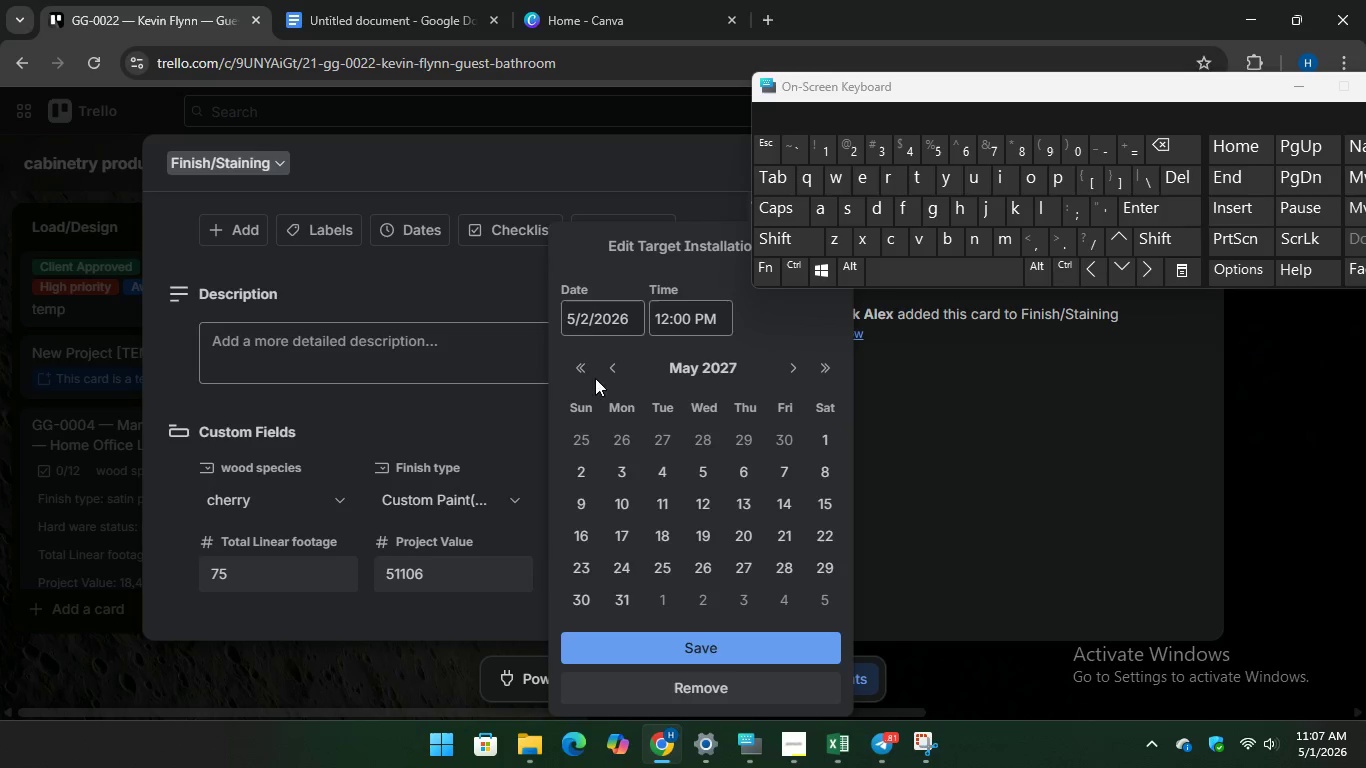 
left_click([592, 377])
 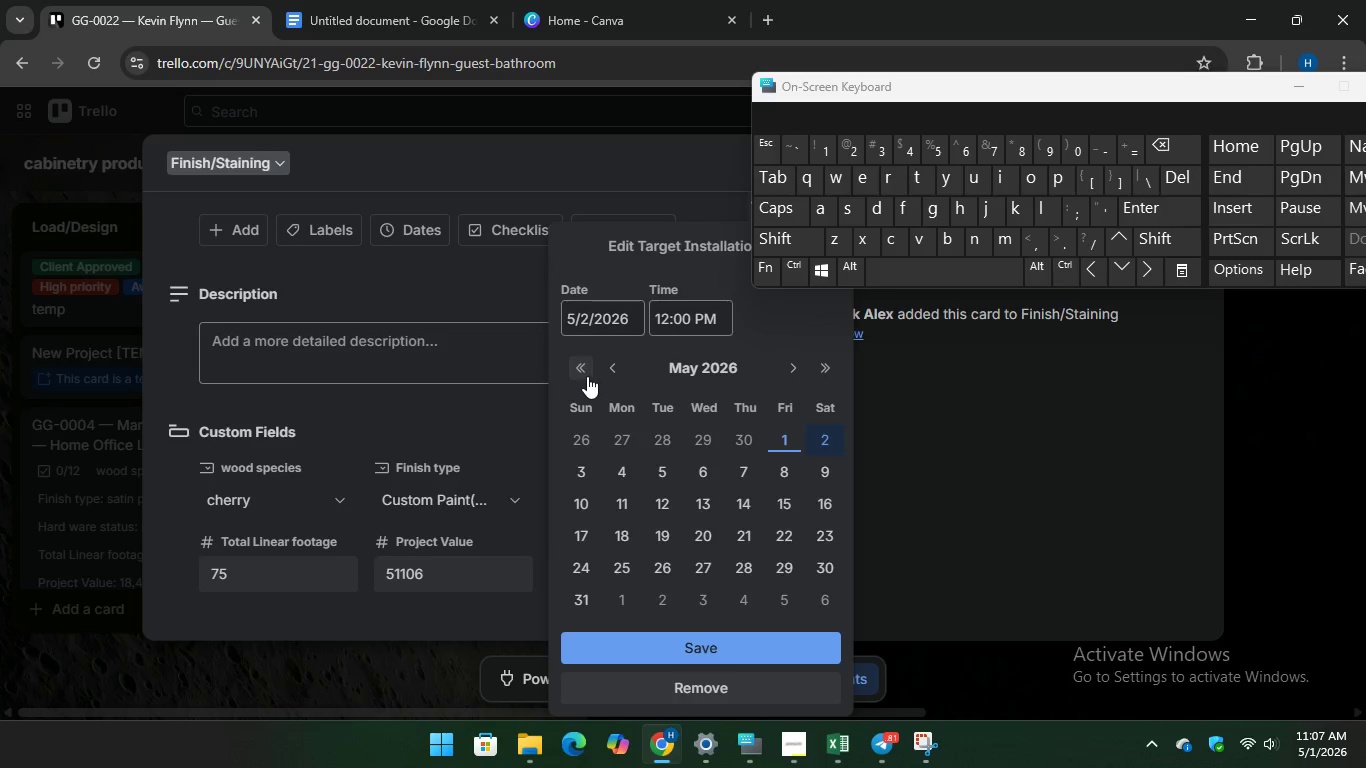 
left_click([587, 374])
 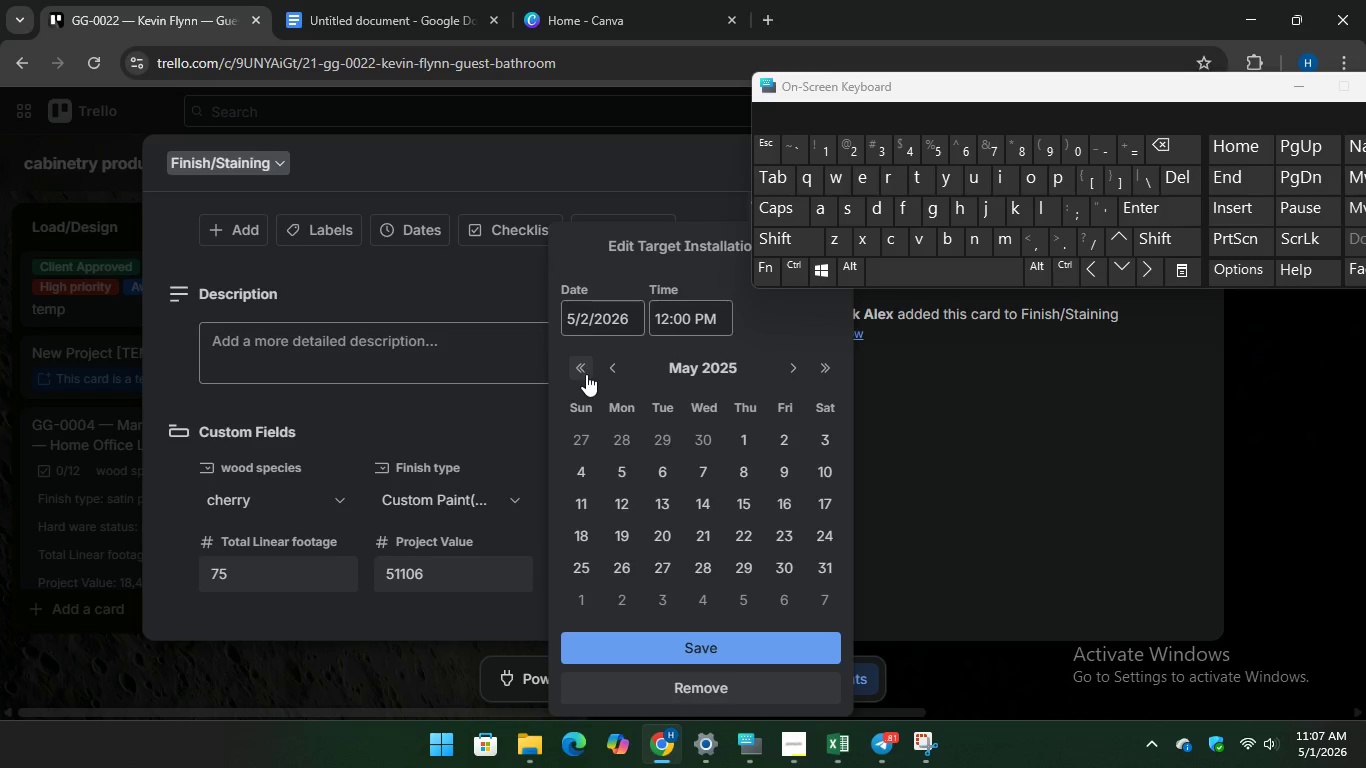 
left_click([586, 374])
 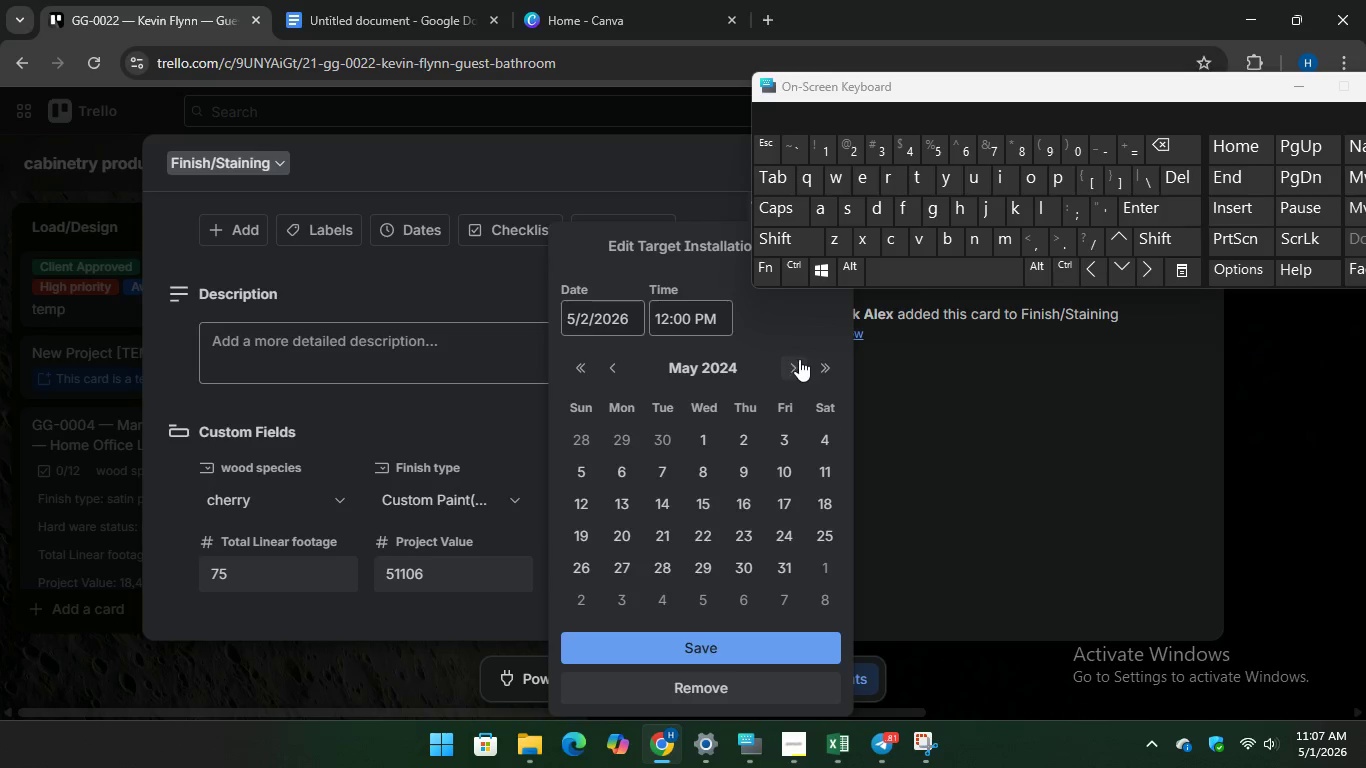 
double_click([794, 362])
 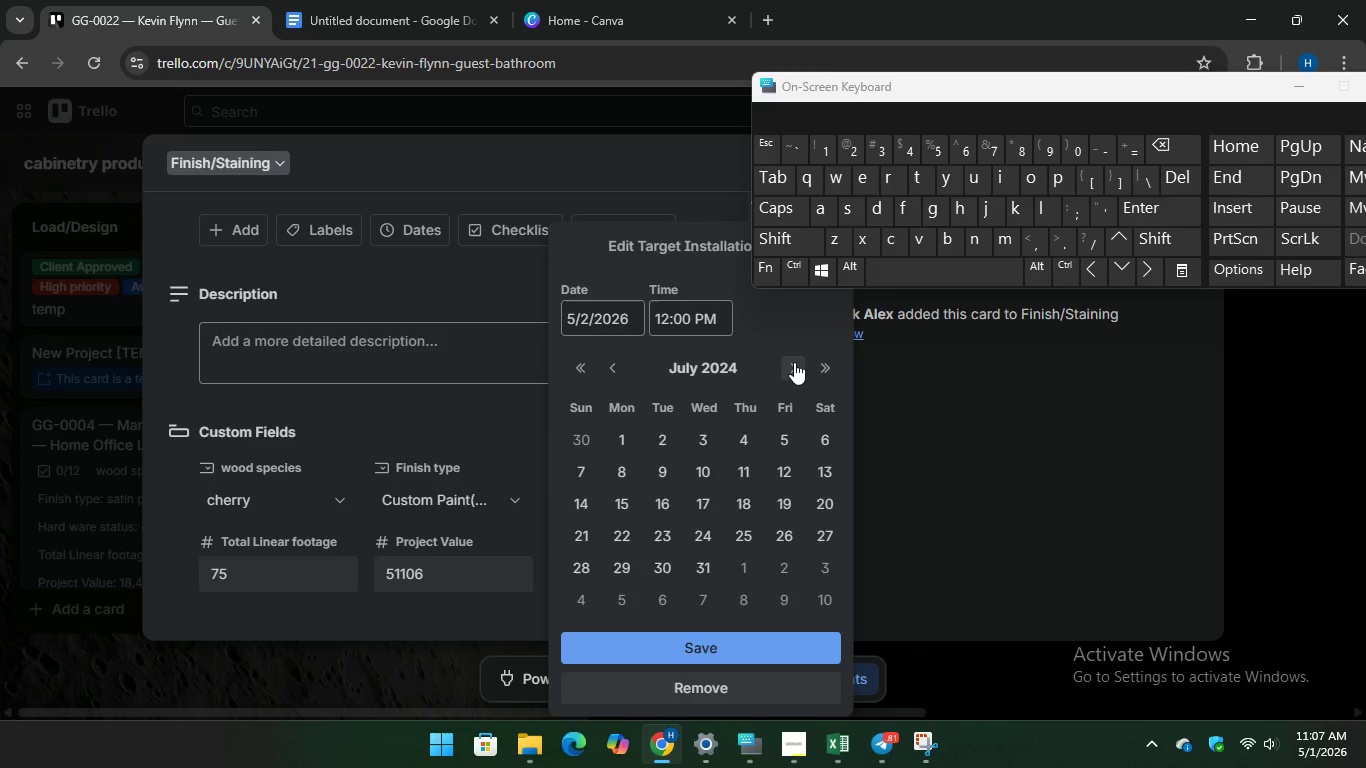 
triple_click([794, 362])
 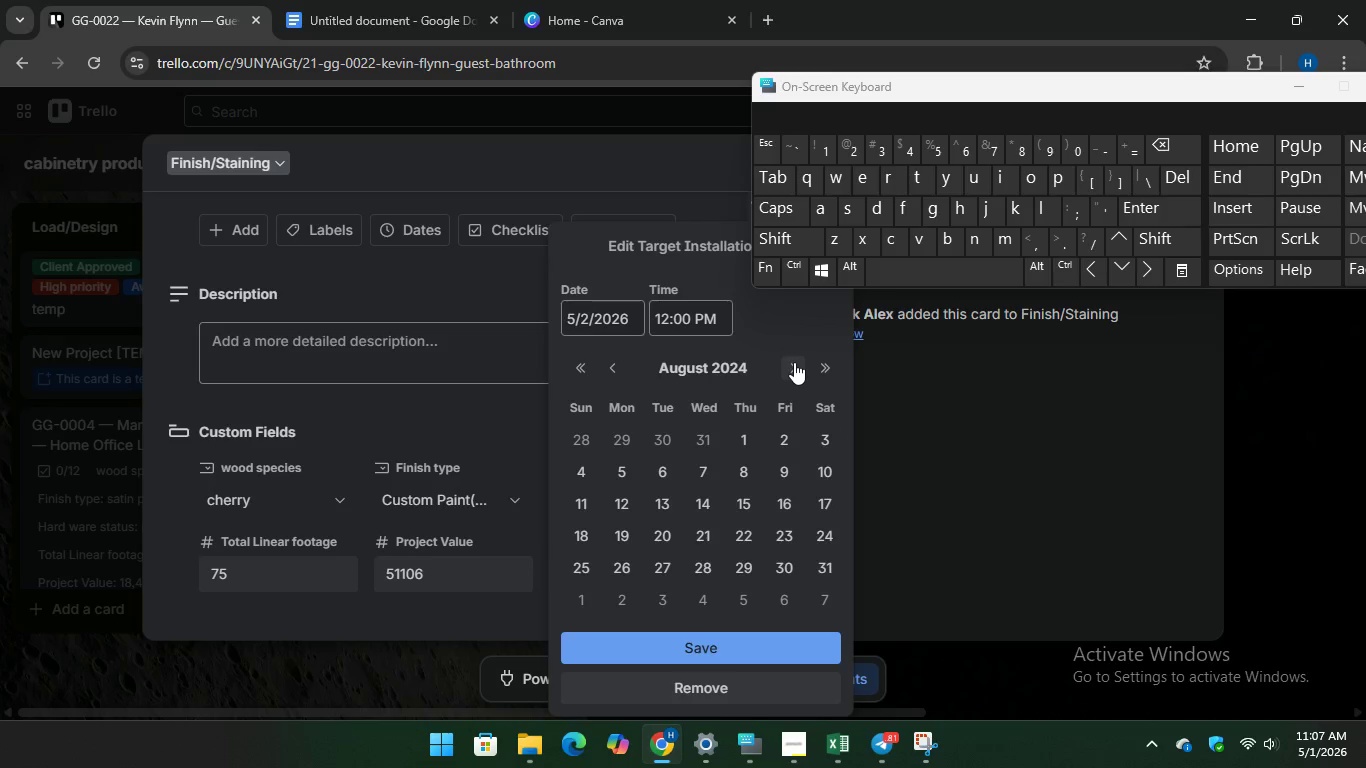 
left_click([794, 362])
 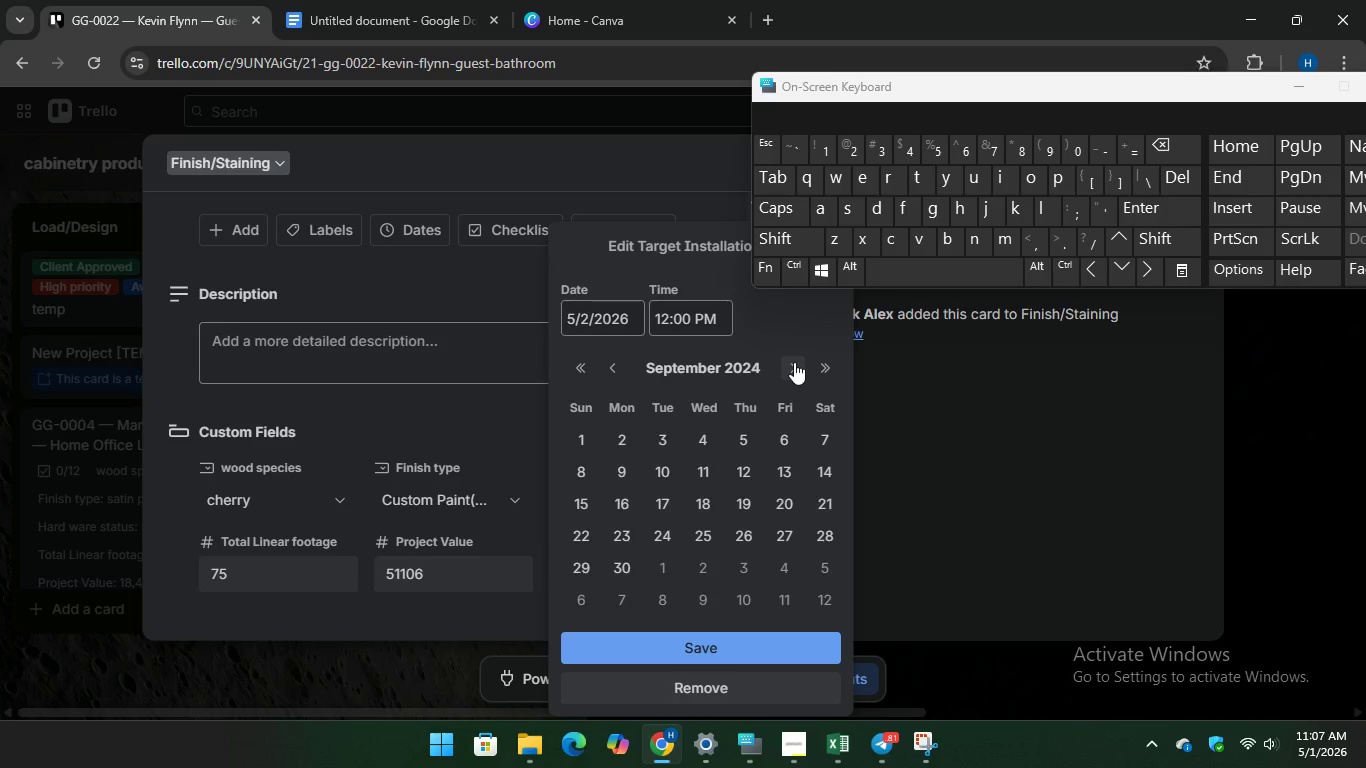 
left_click([794, 362])
 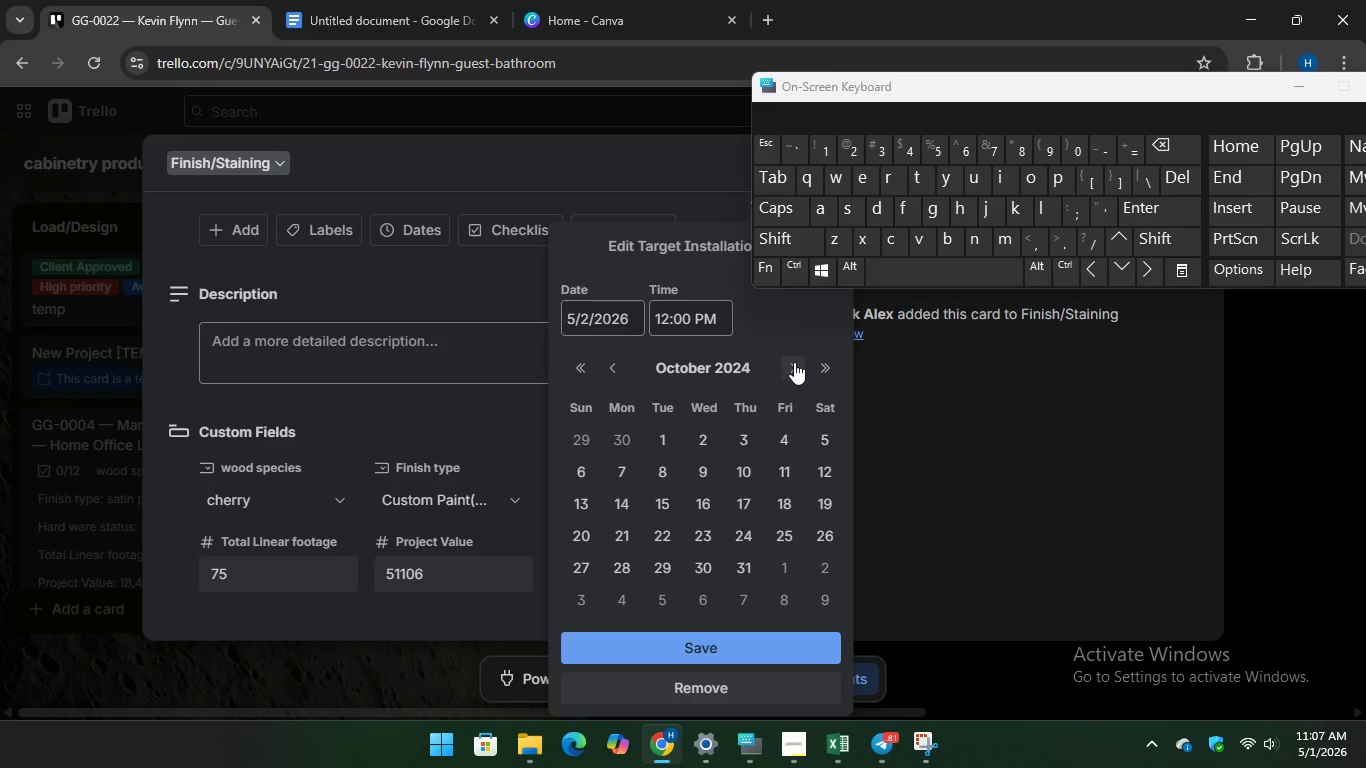 
left_click([794, 362])
 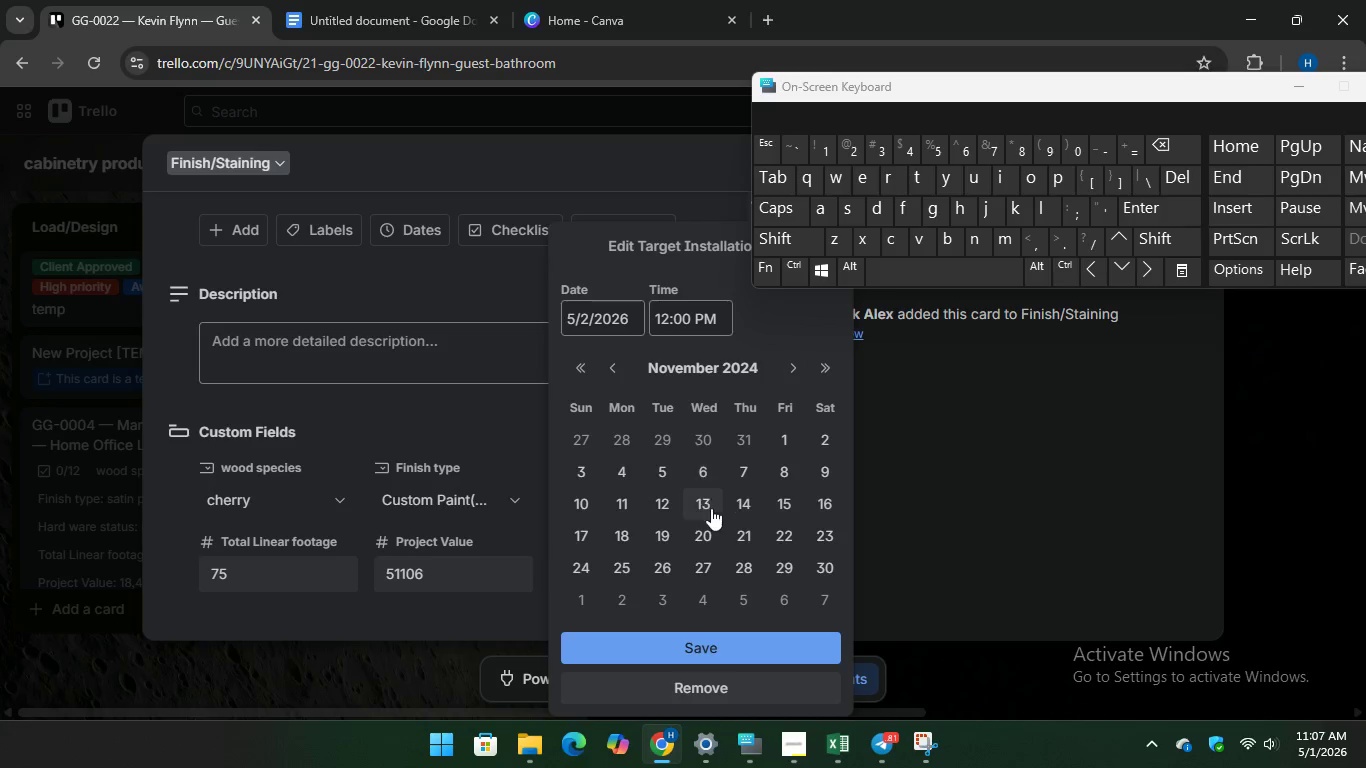 
left_click([389, 22])
 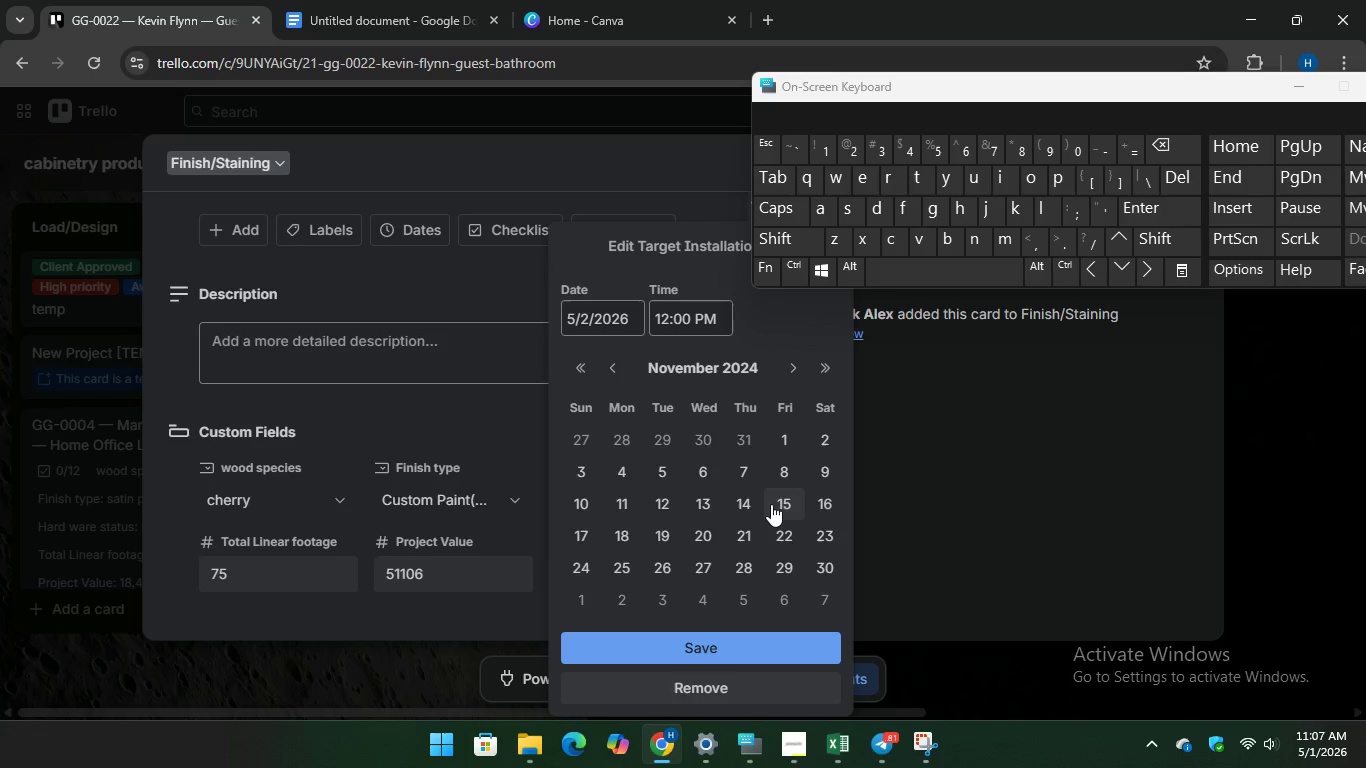 
left_click([826, 504])
 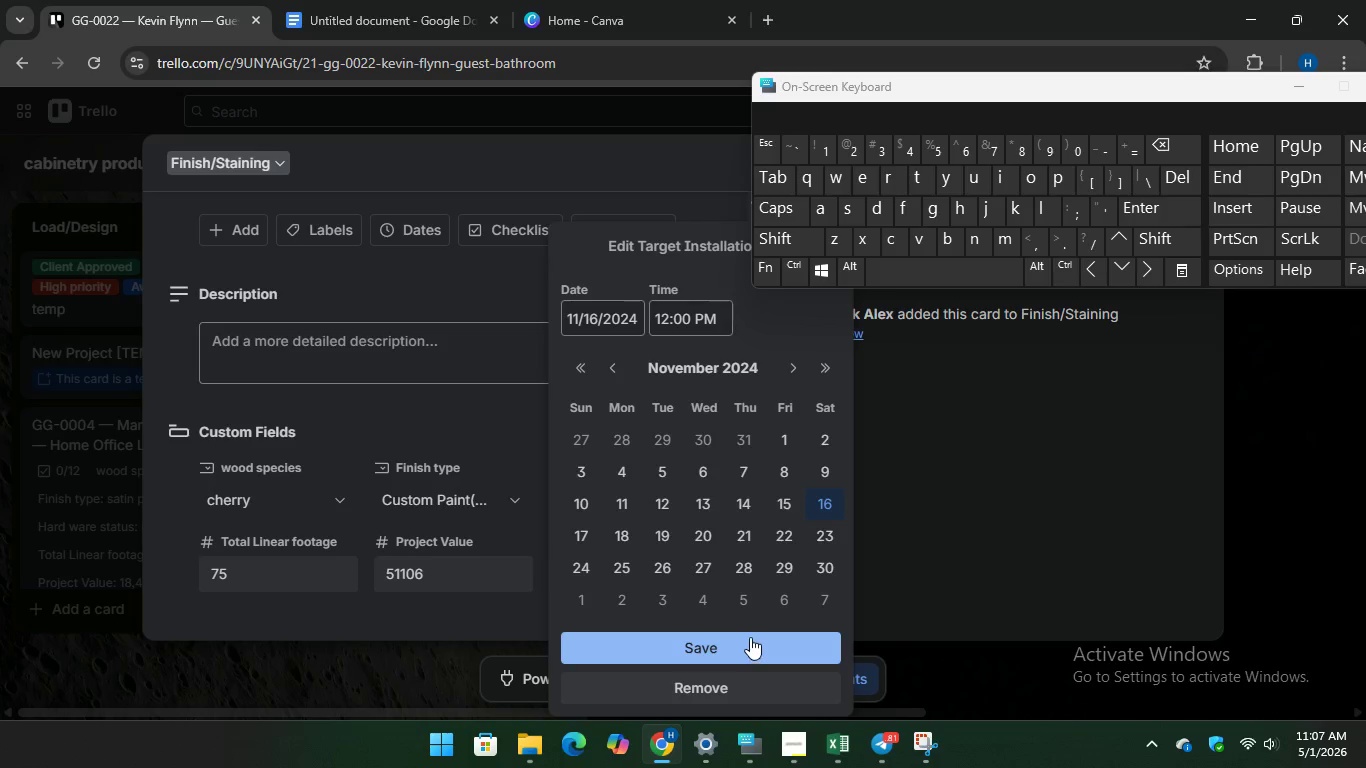 
wait(8.23)
 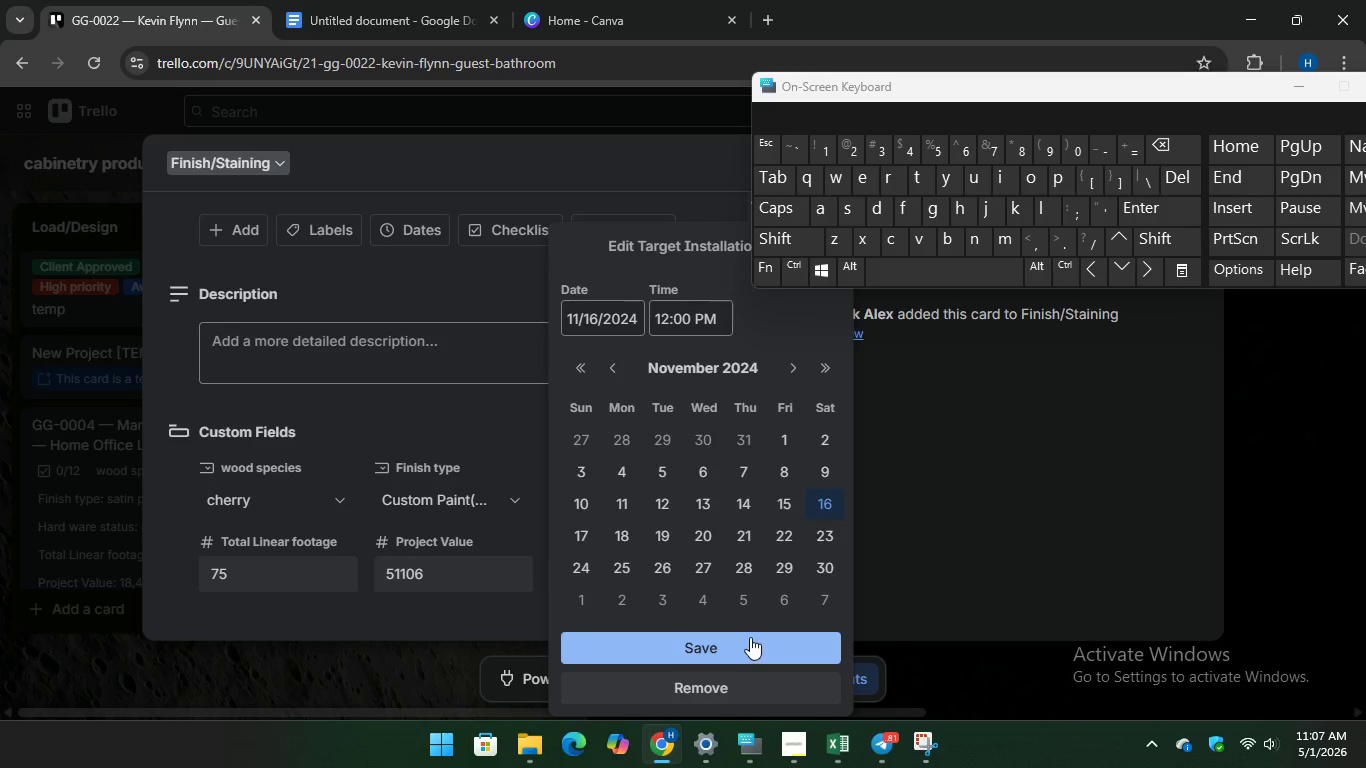 
left_click([739, 633])
 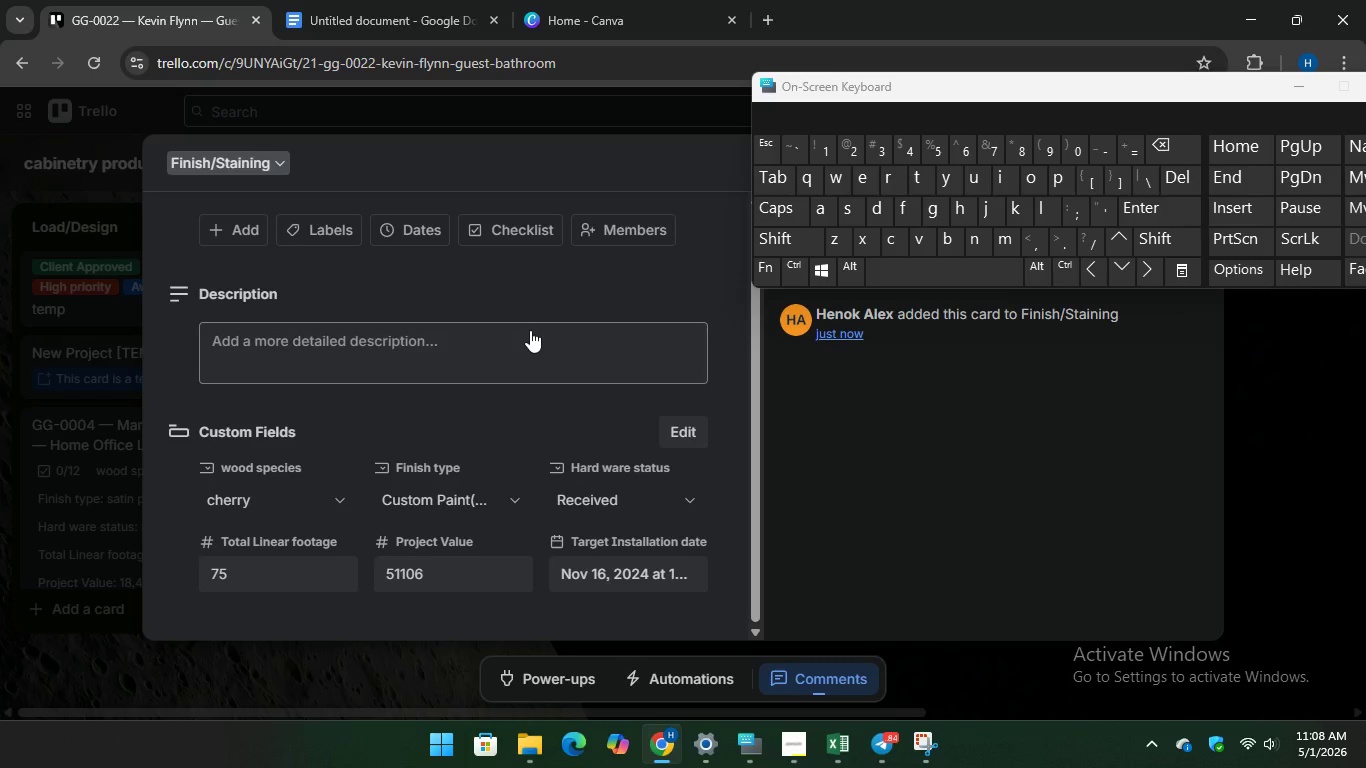 
wait(19.63)
 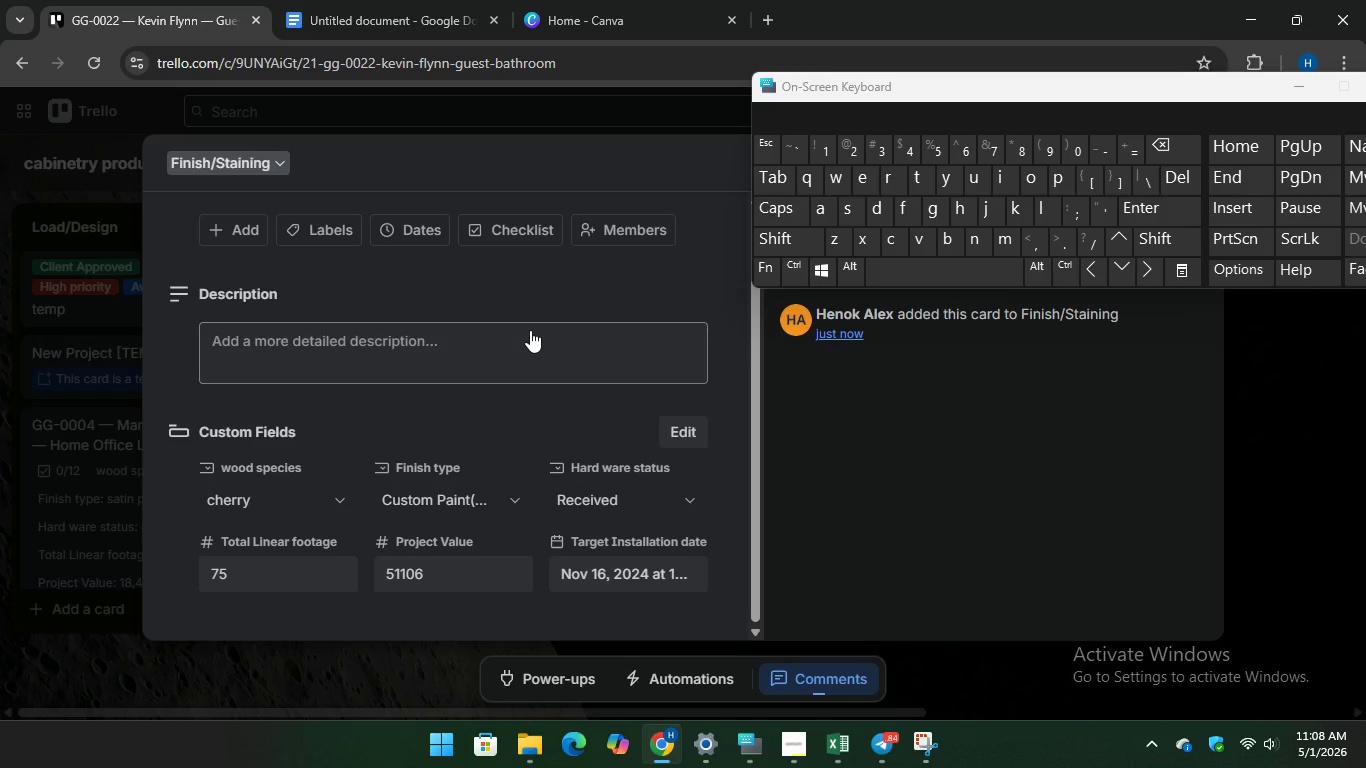 
mouse_move([1174, 347])
 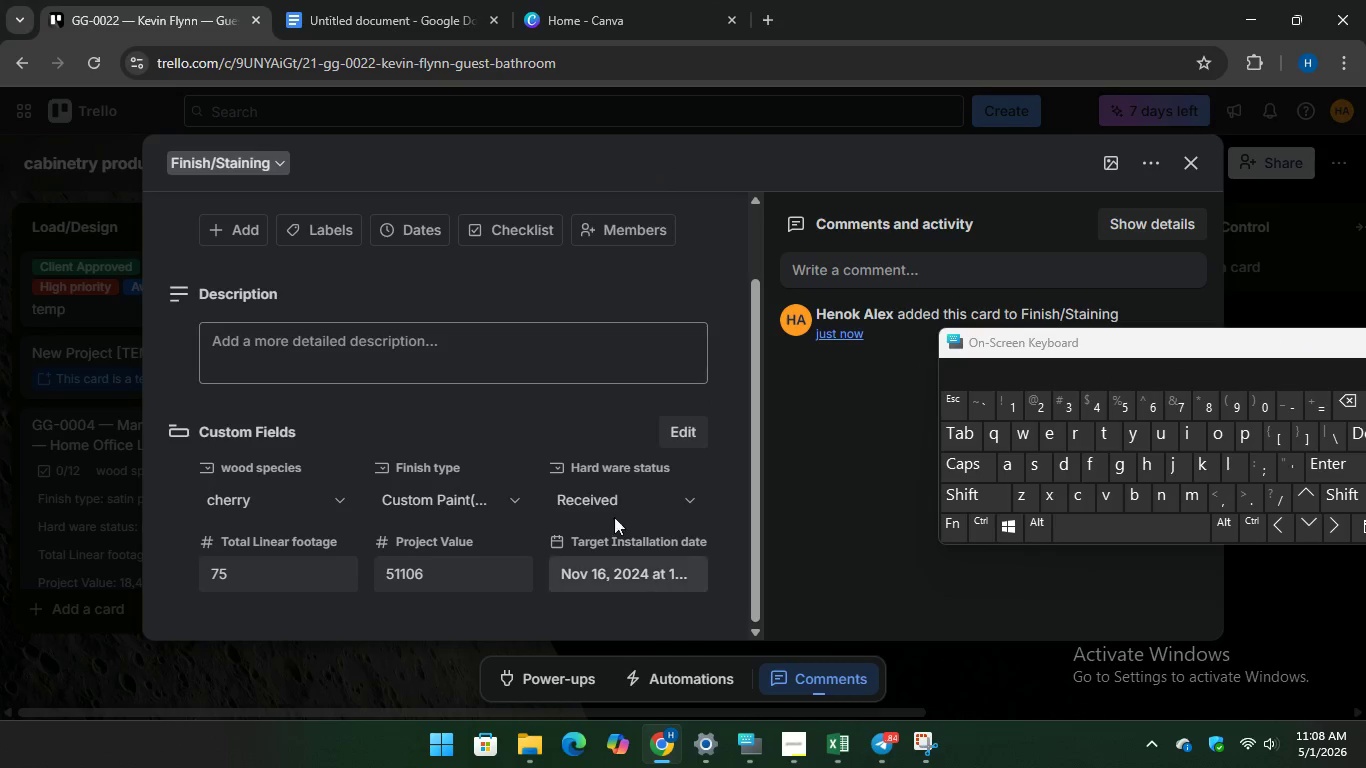 
scroll: coordinate [921, 464], scroll_direction: down, amount: 11.0
 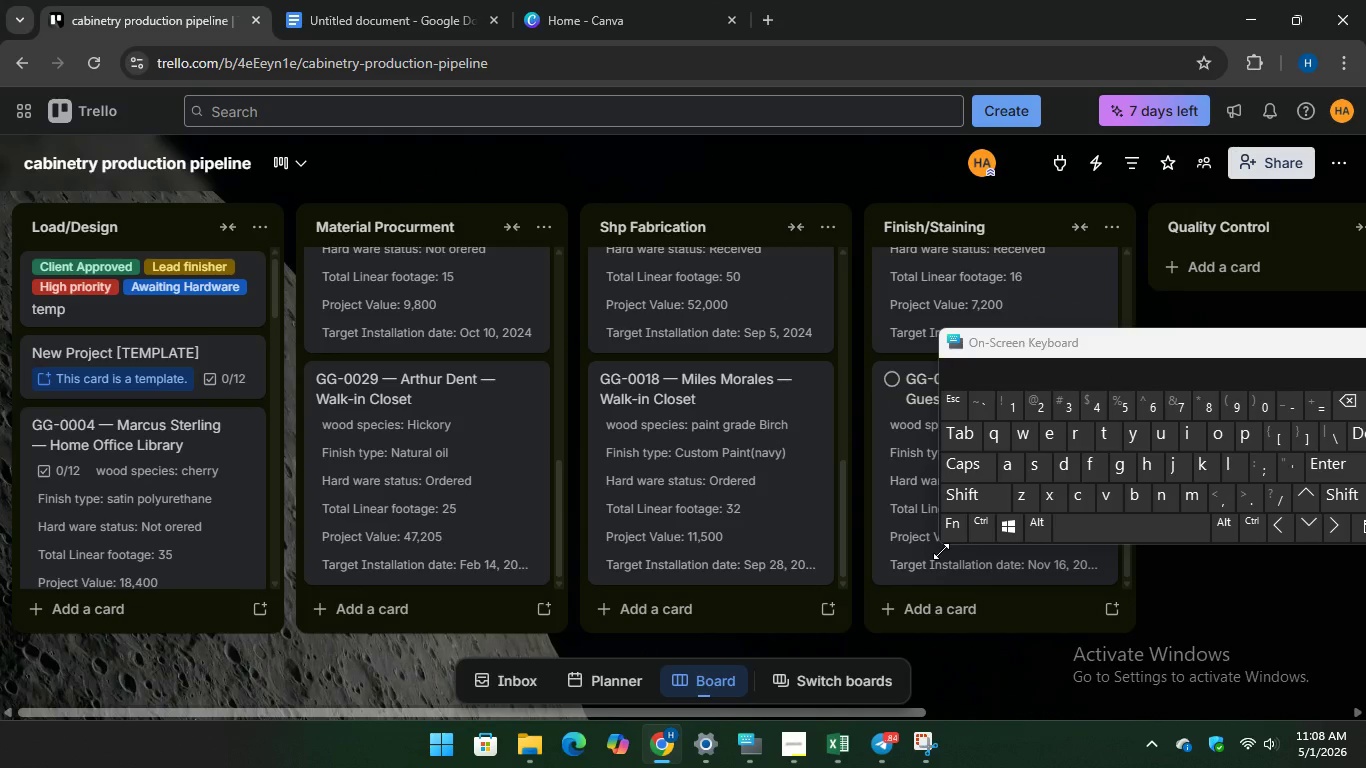 
mouse_move([921, 602])
 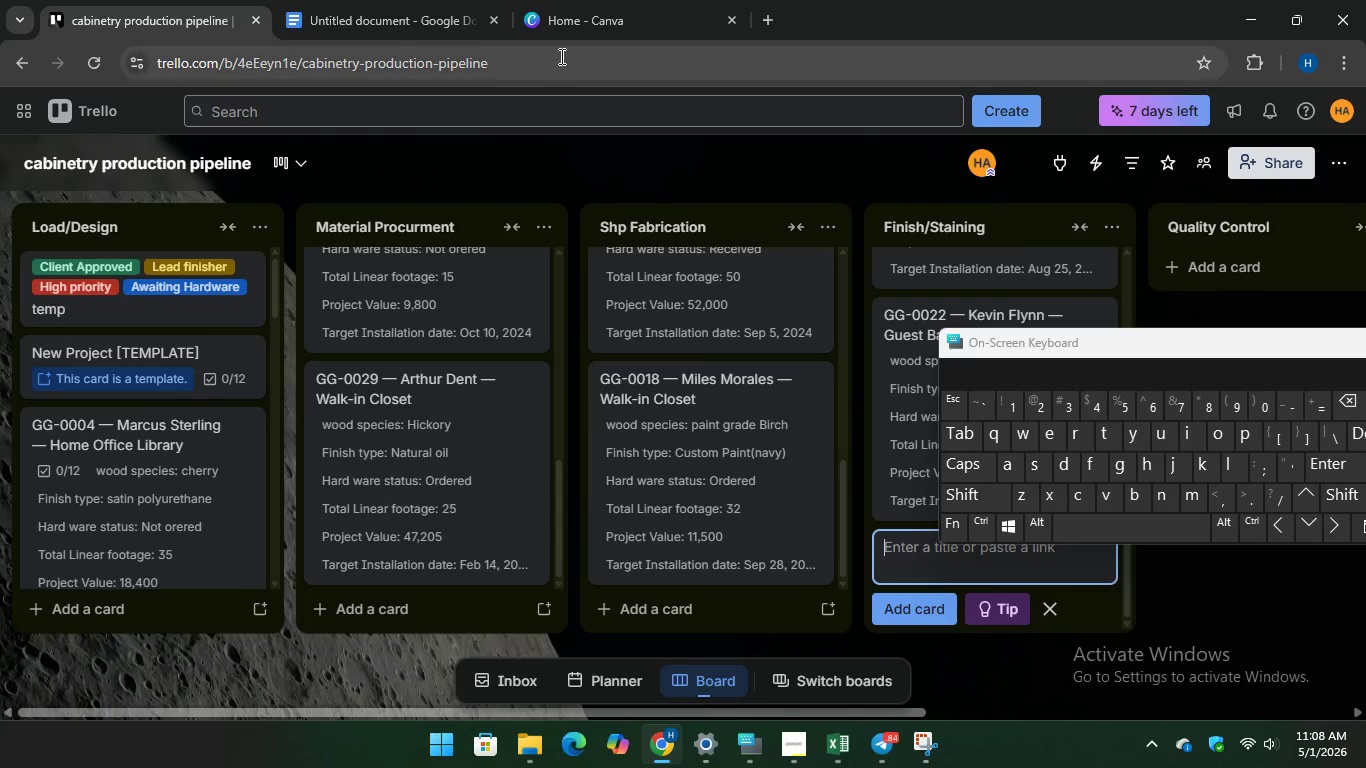 
mouse_move([383, 67])
 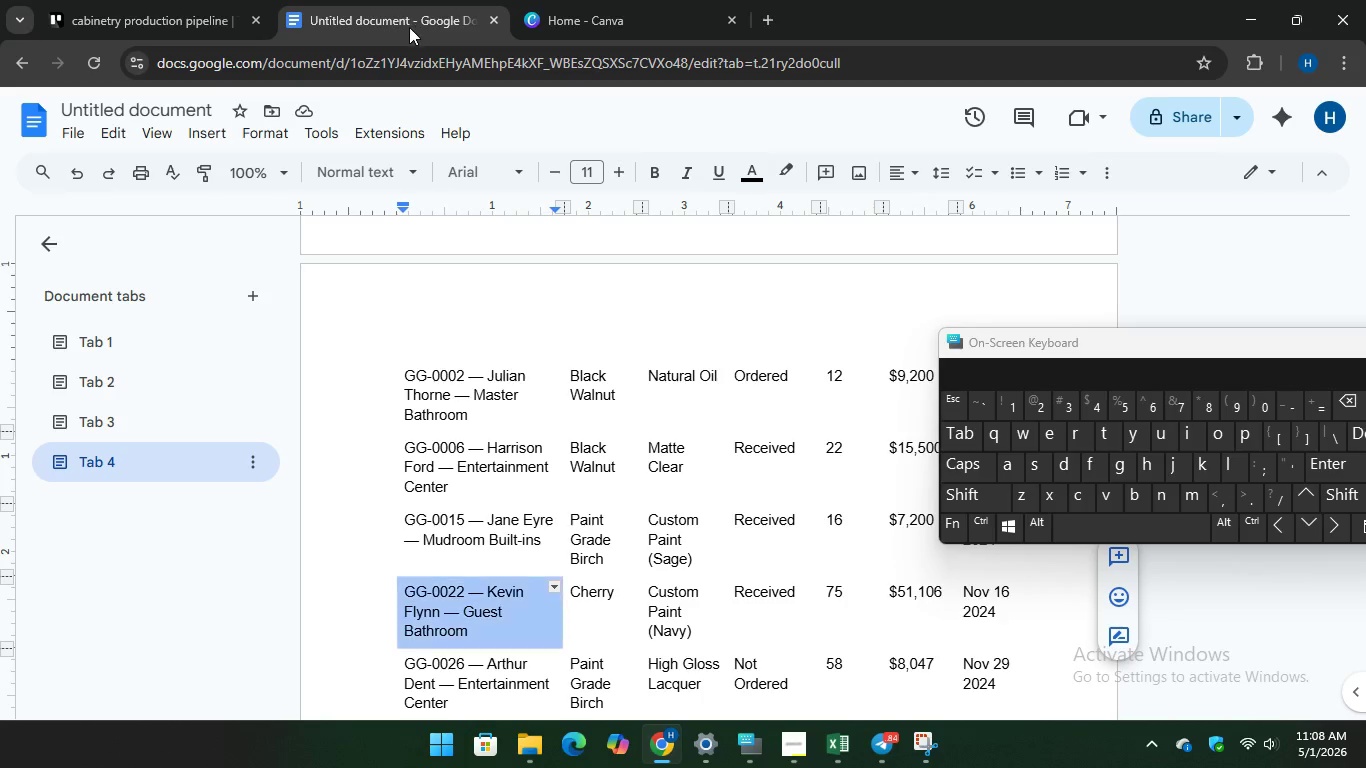 
scroll: coordinate [420, 493], scroll_direction: down, amount: 3.0
 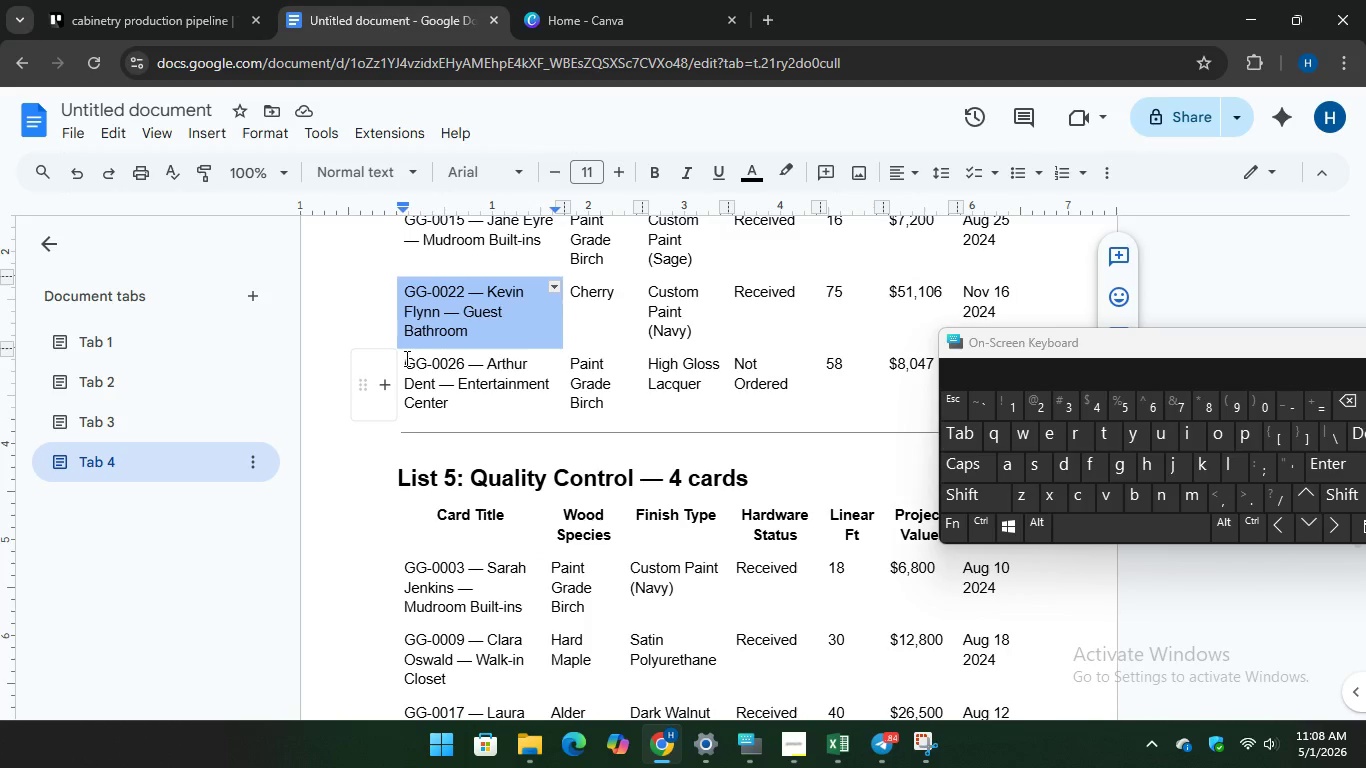 
left_click_drag(start_coordinate=[404, 358], to_coordinate=[459, 409])
 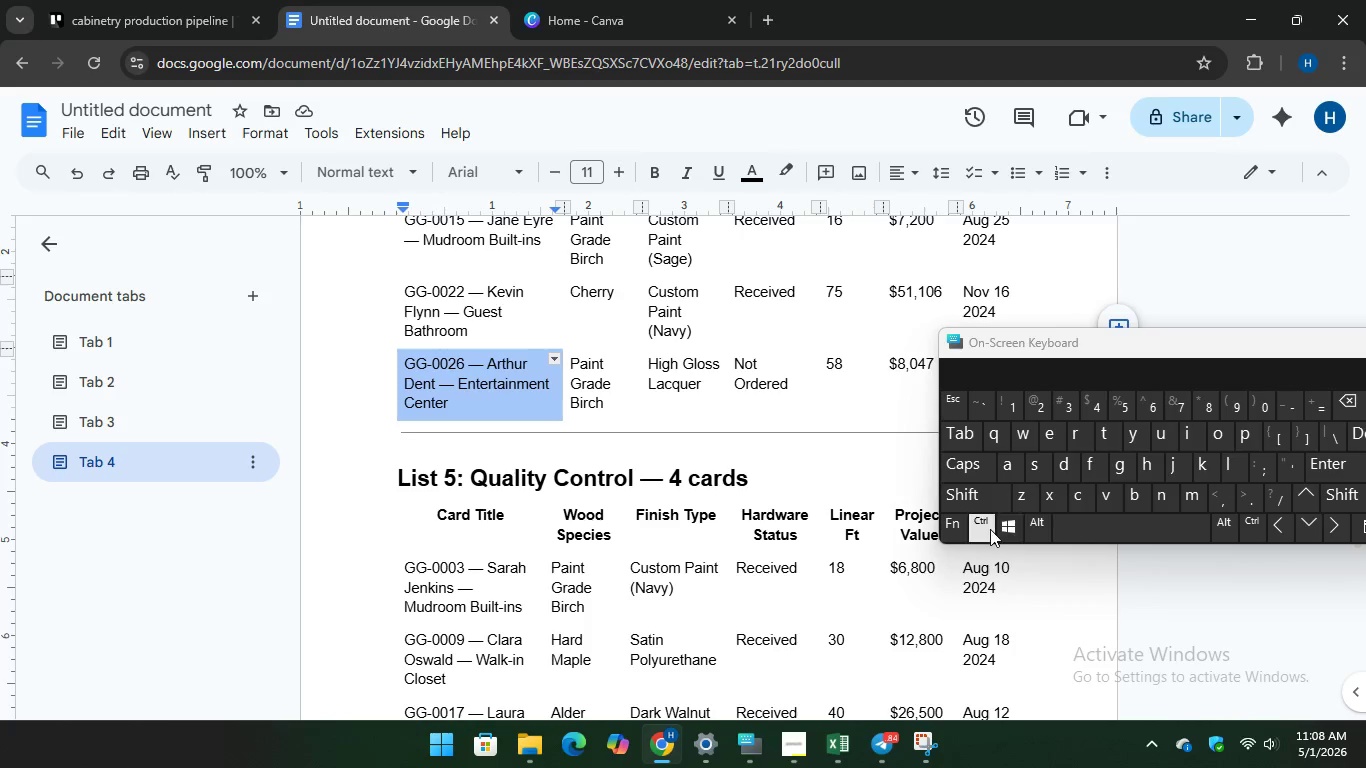 
key(Control+C)
 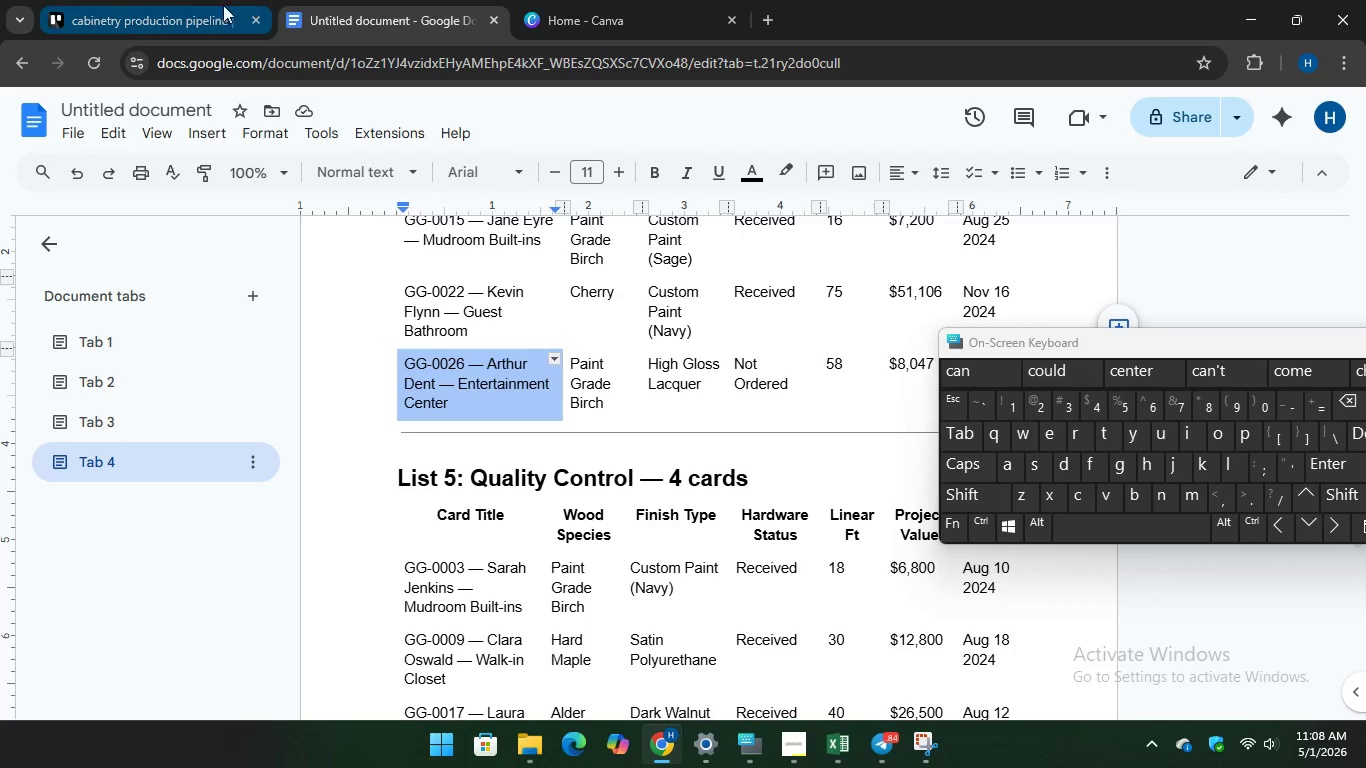 
left_click([201, 4])
 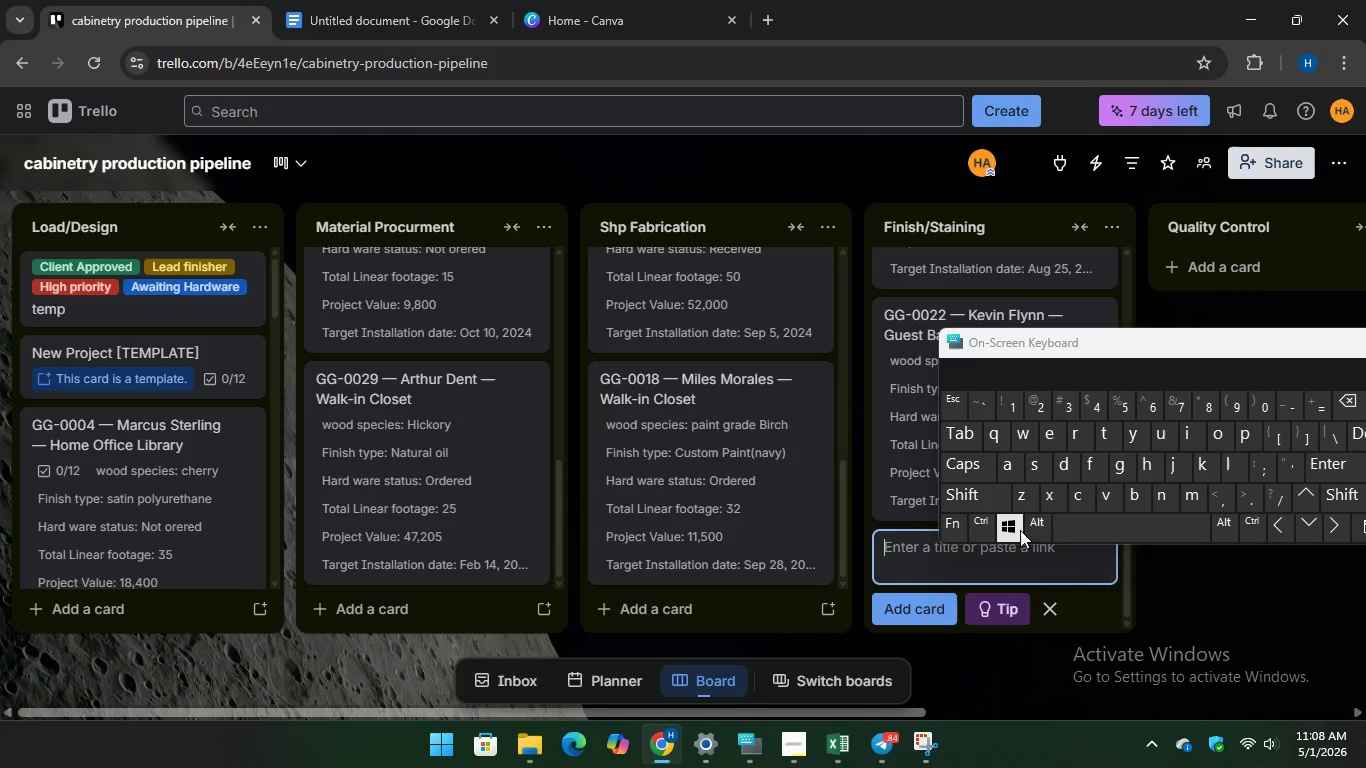 
key(Control+V)
 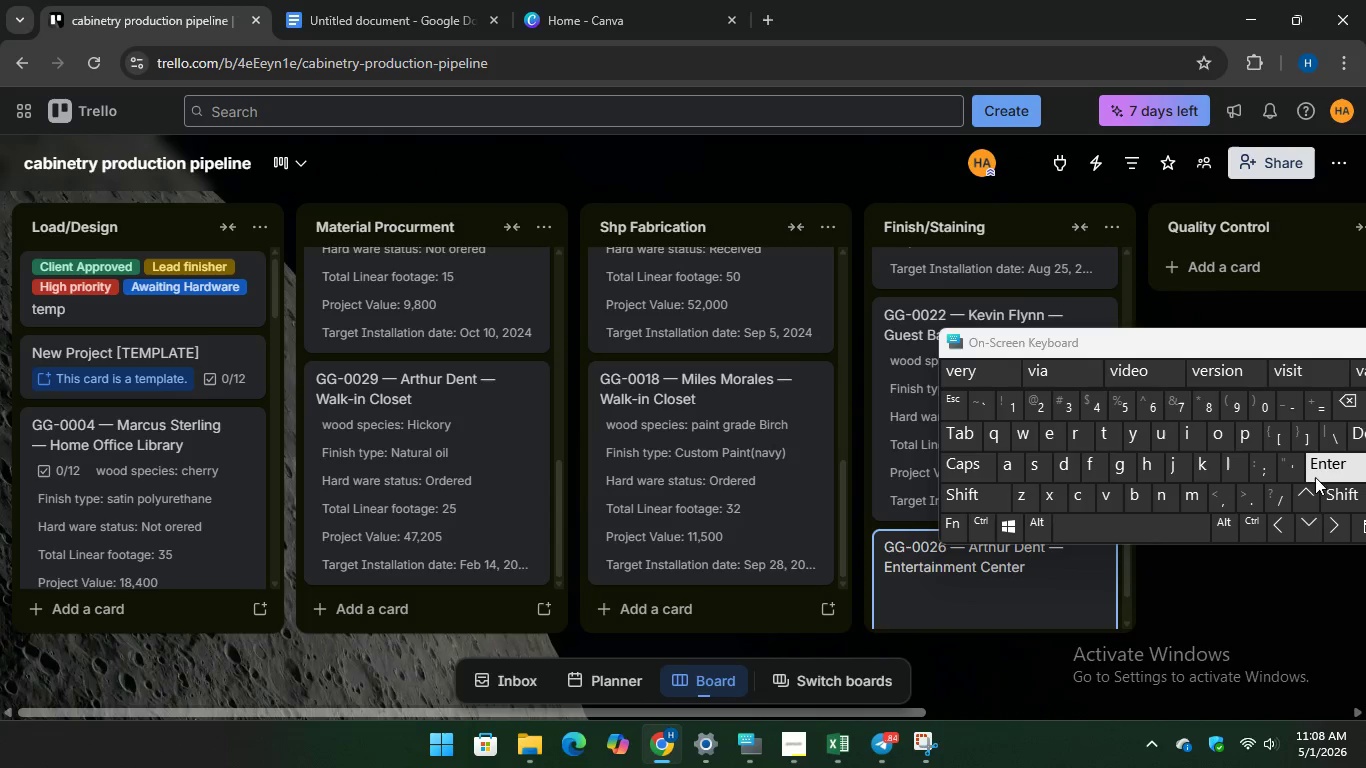 
key(Enter)
 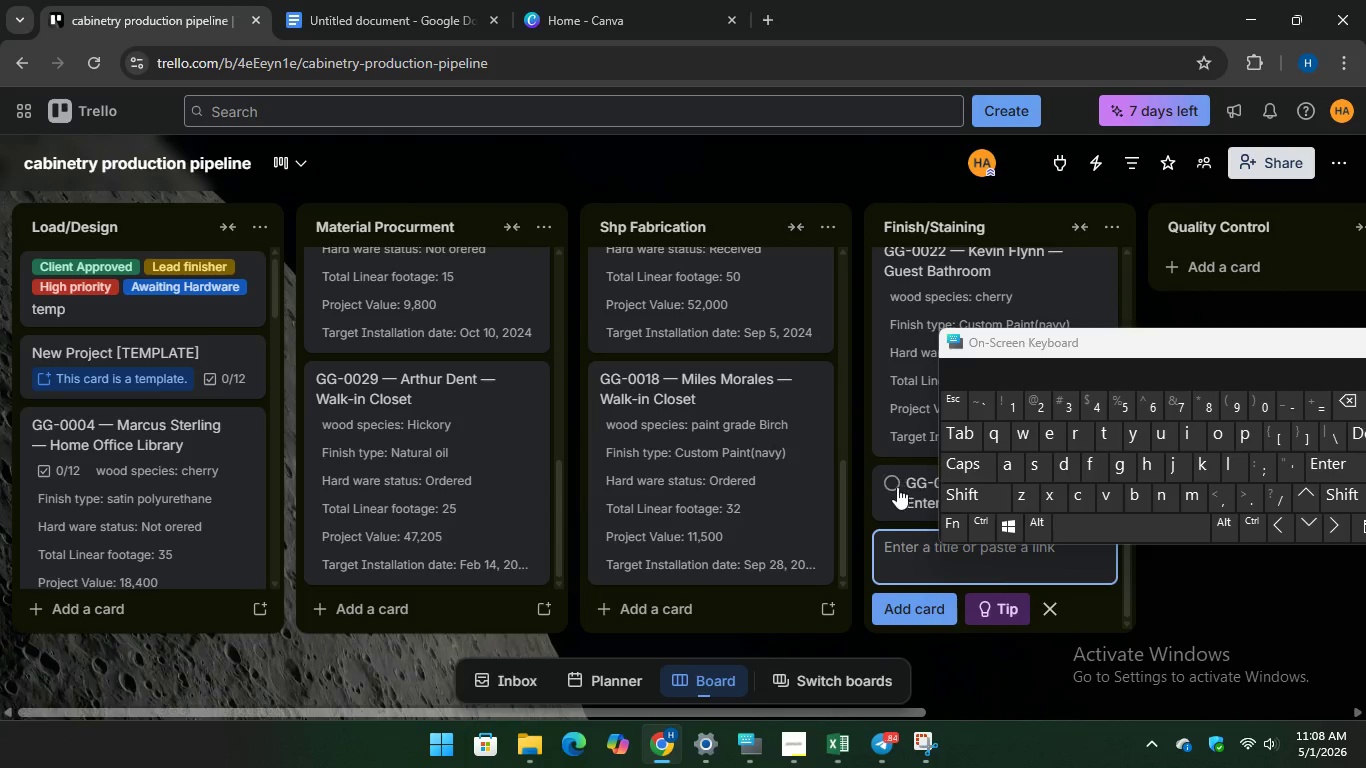 
left_click([916, 486])
 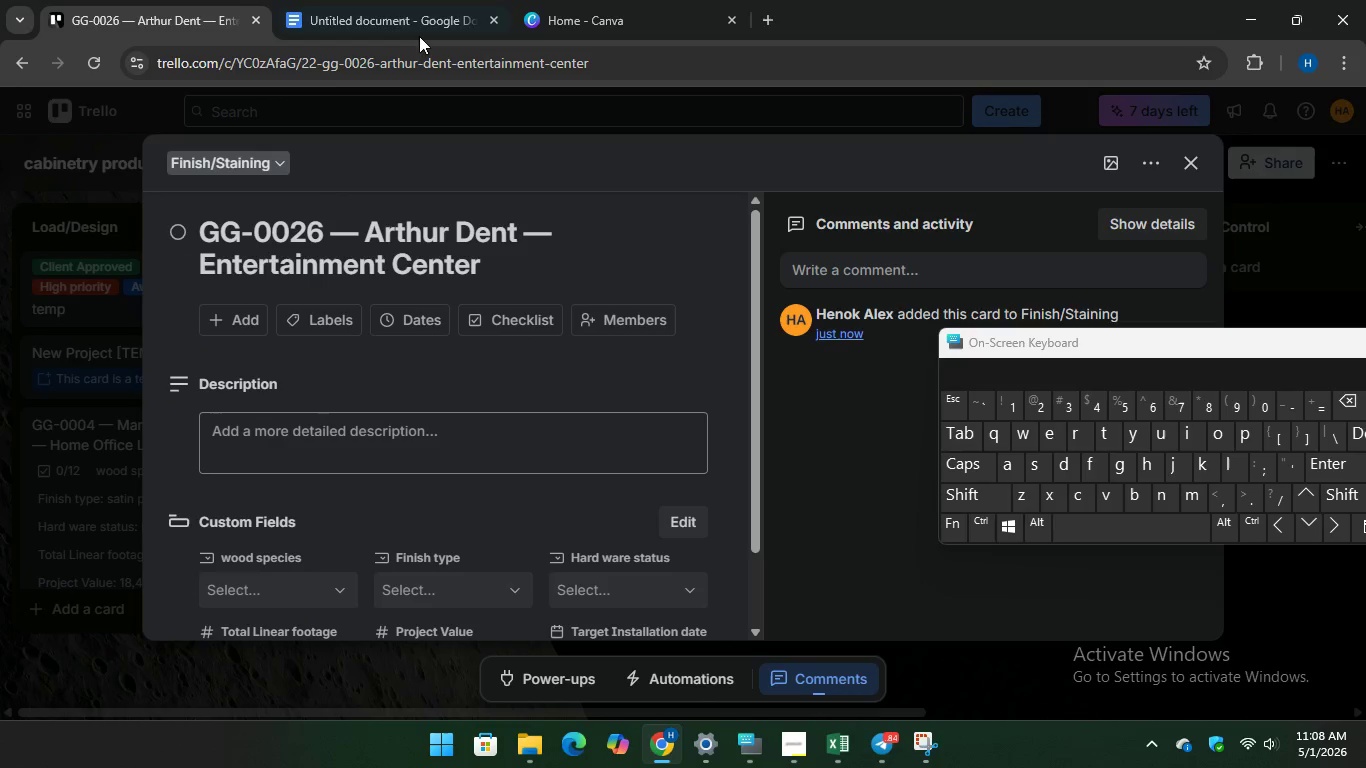 
left_click([404, 19])
 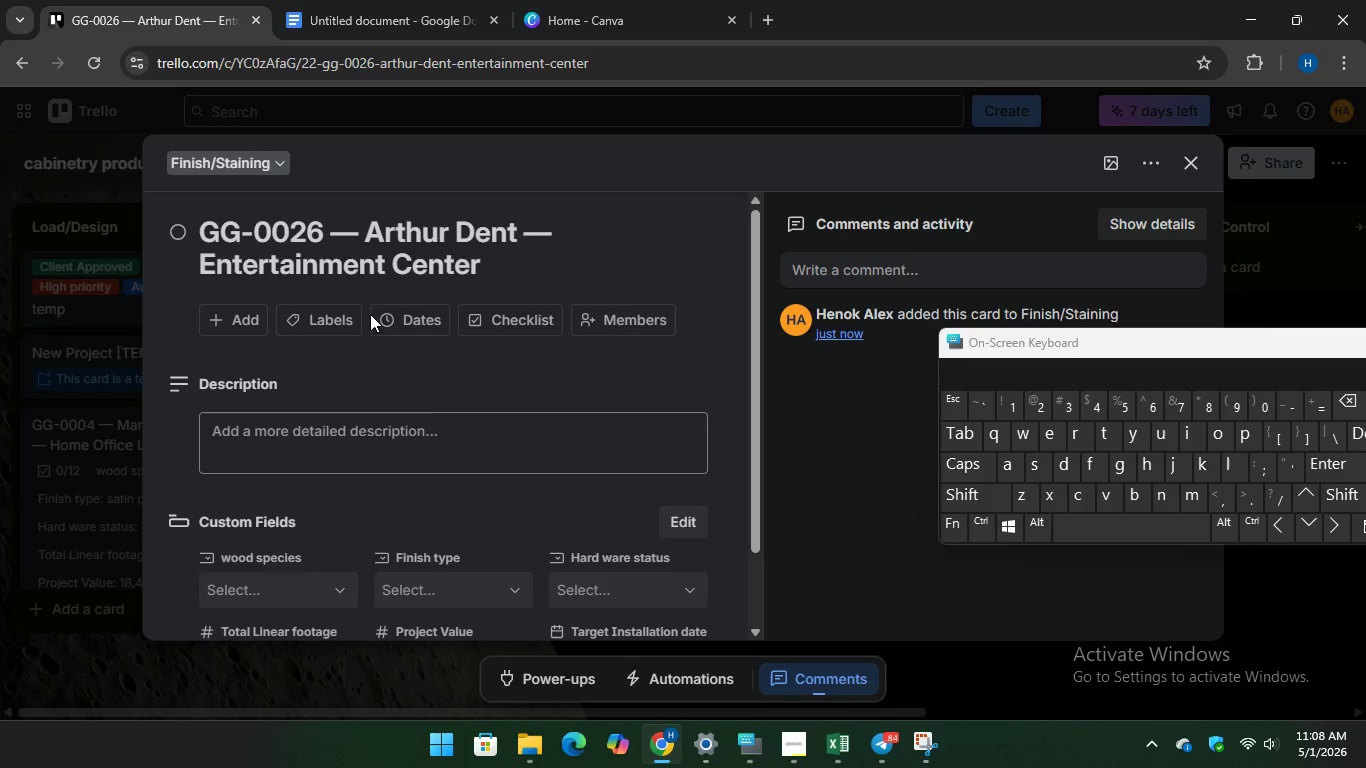 
left_click([251, 584])
 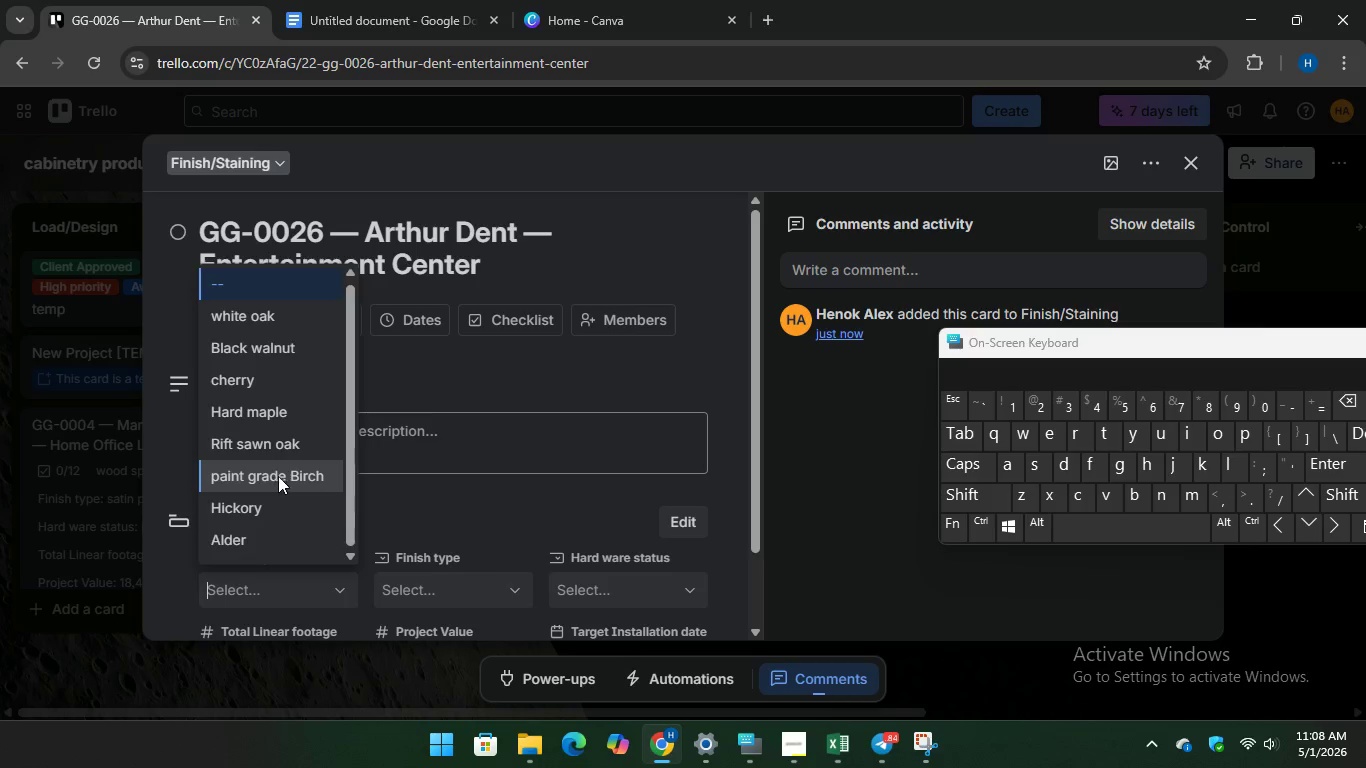 
left_click([425, 587])
 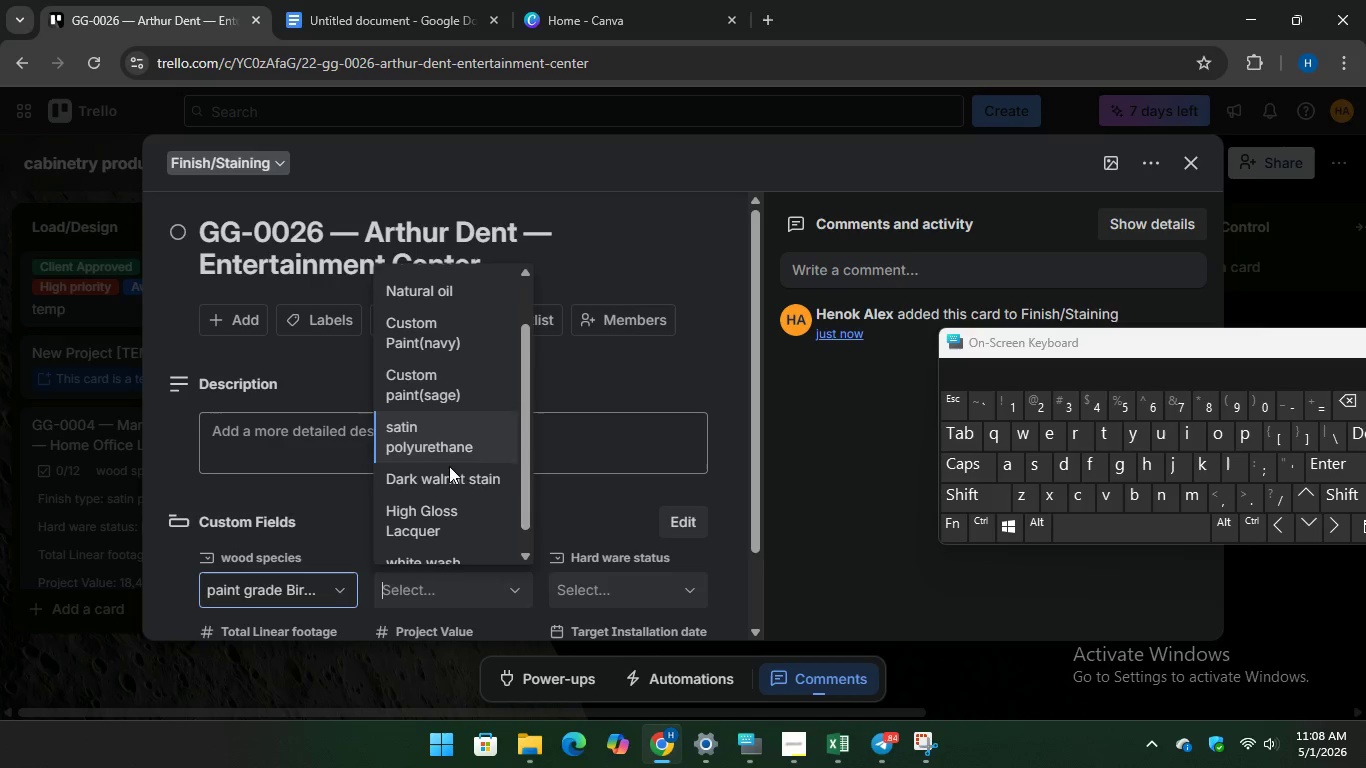 
left_click([452, 524])
 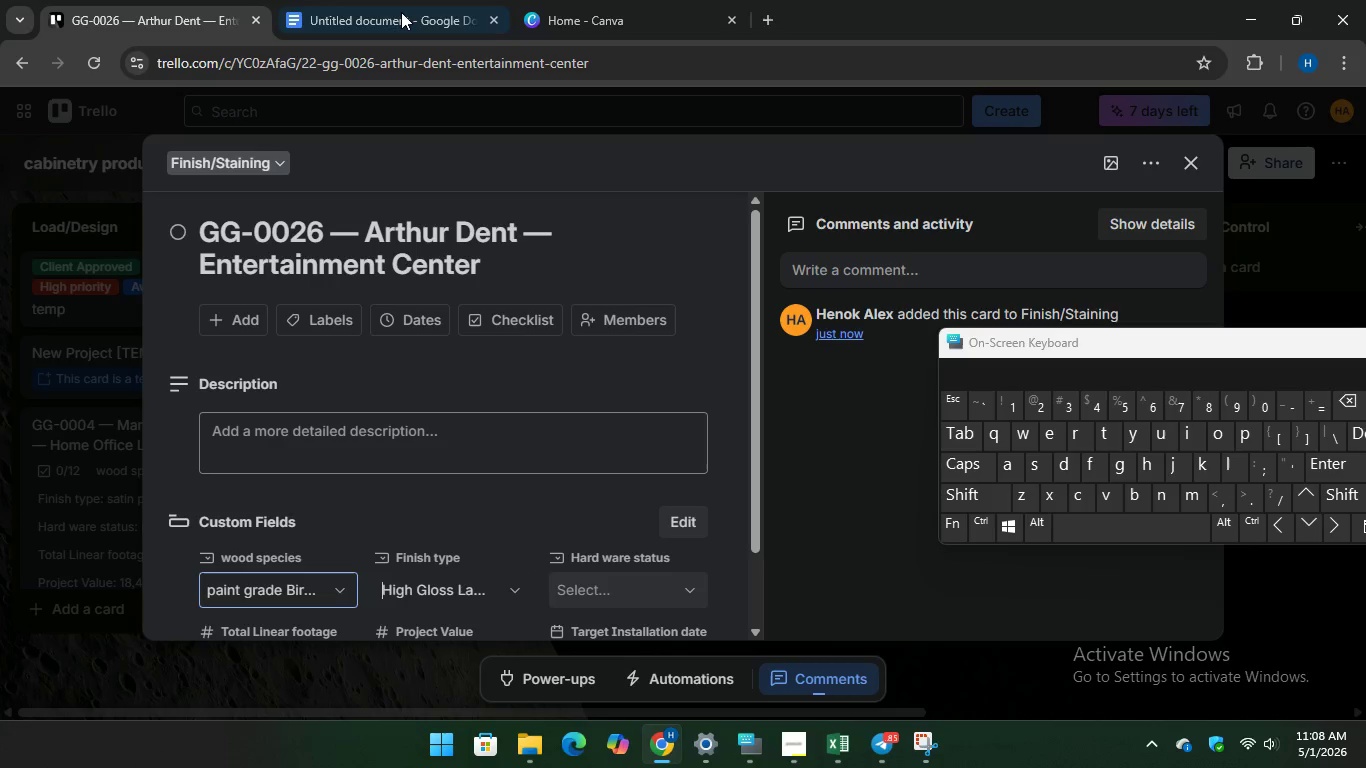 
left_click([400, 12])
 